 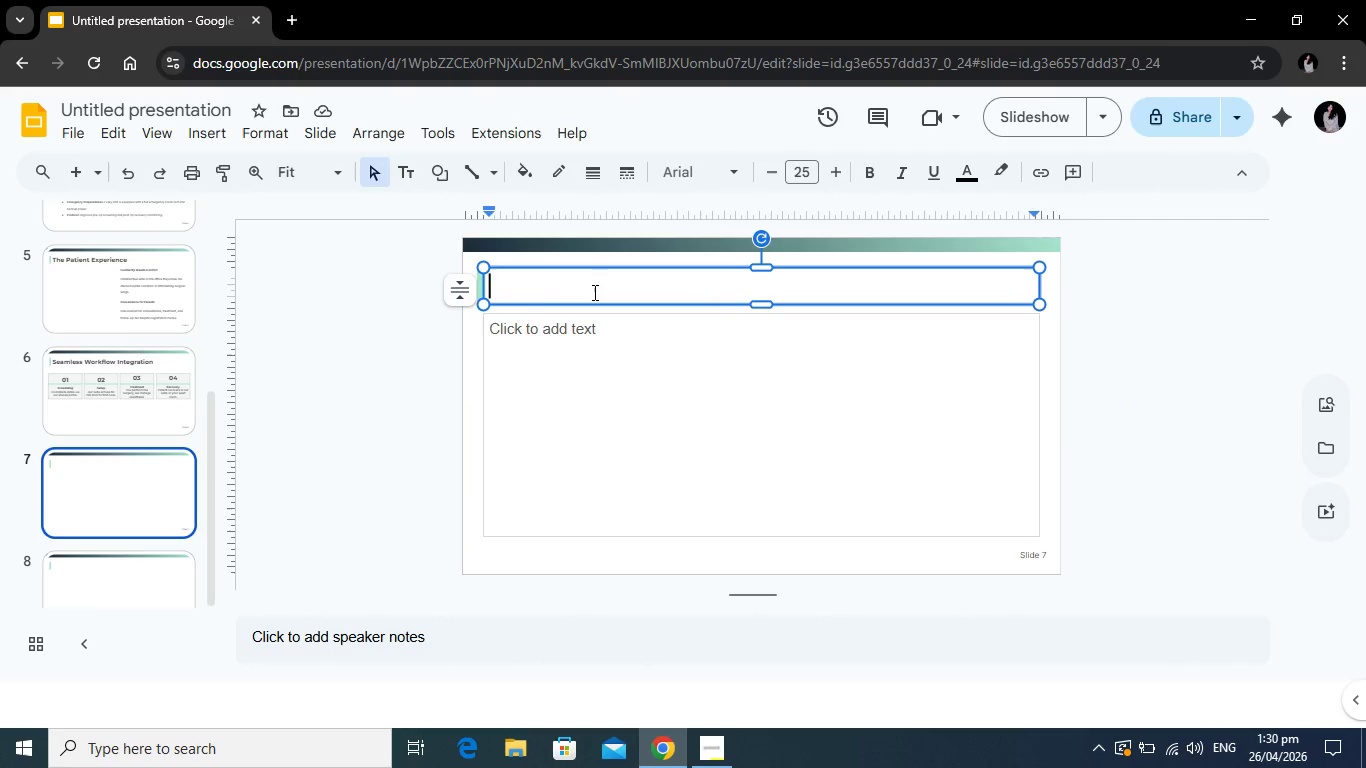 
type(RE)
key(Backspace)
type(evenue Sharing Partnership)
 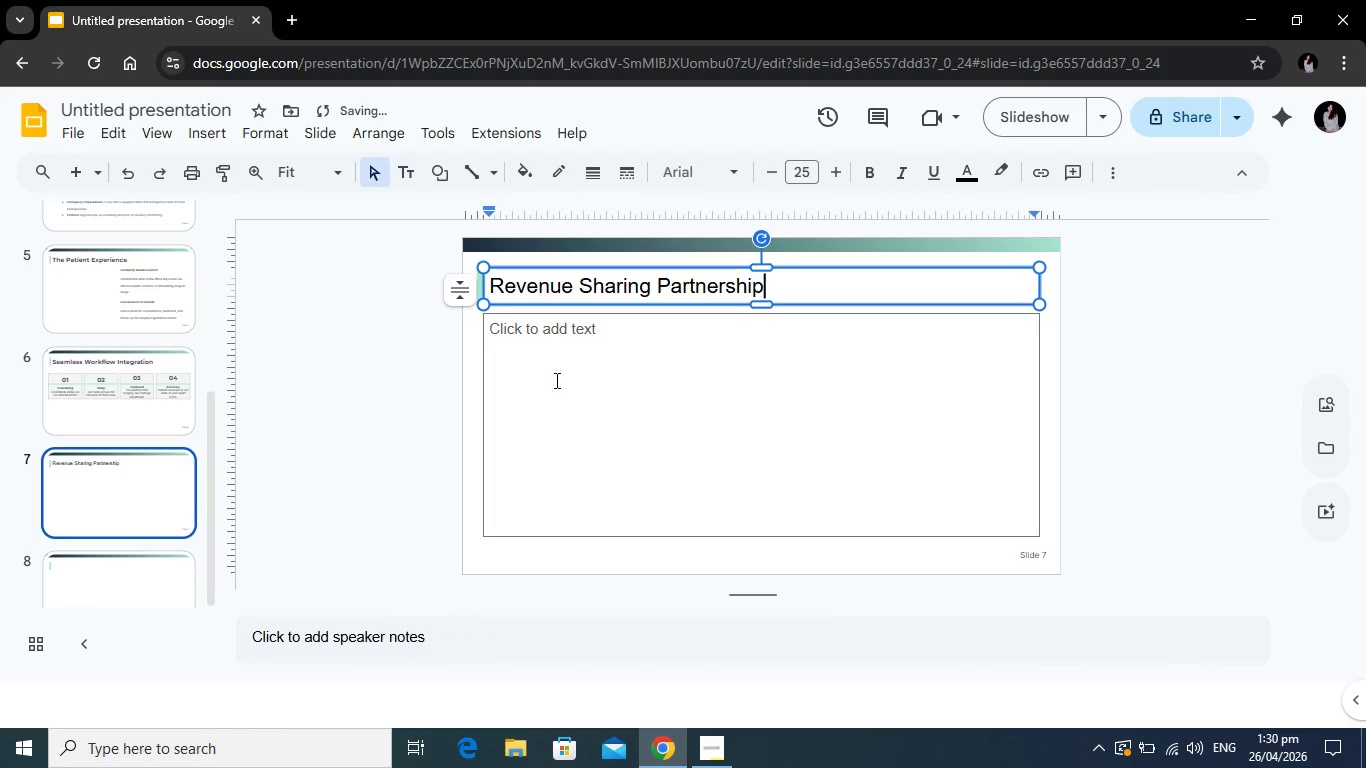 
left_click([598, 387])
 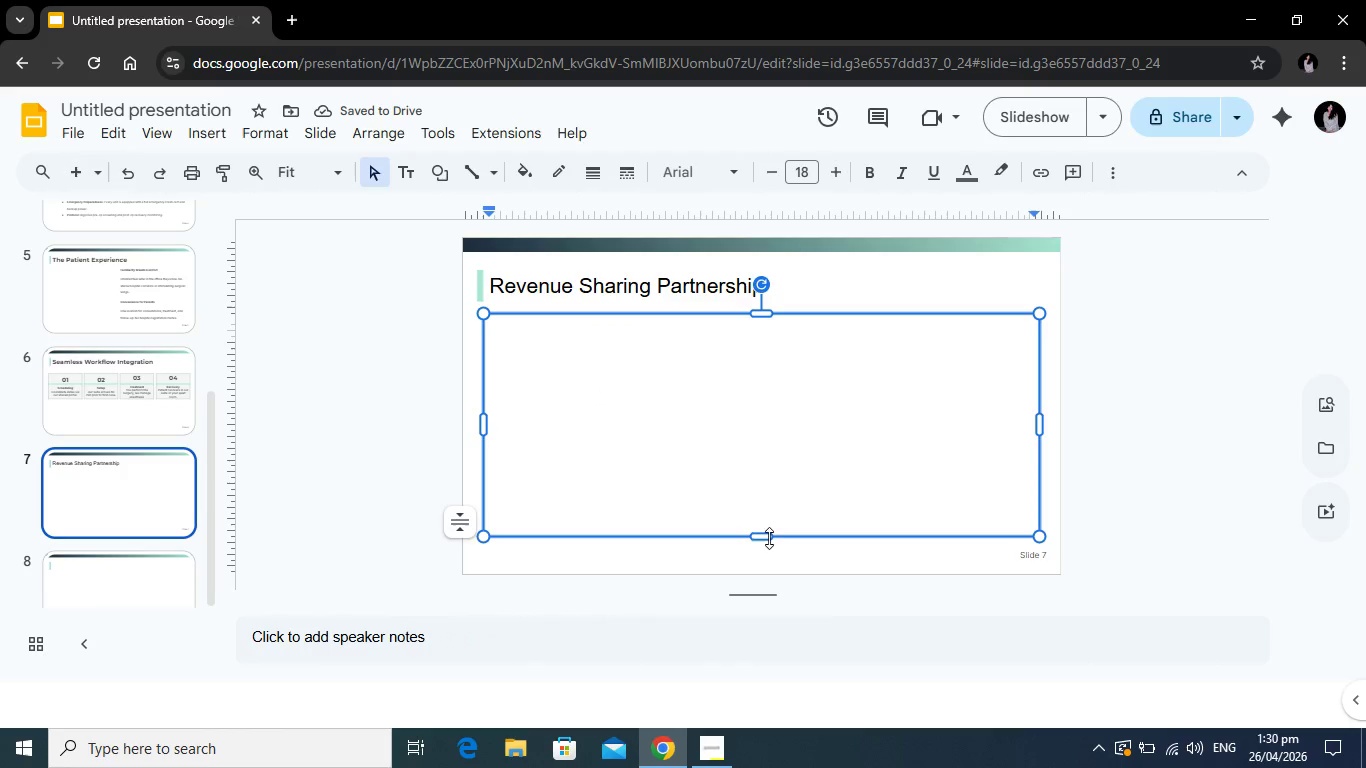 
left_click_drag(start_coordinate=[767, 540], to_coordinate=[739, 361])
 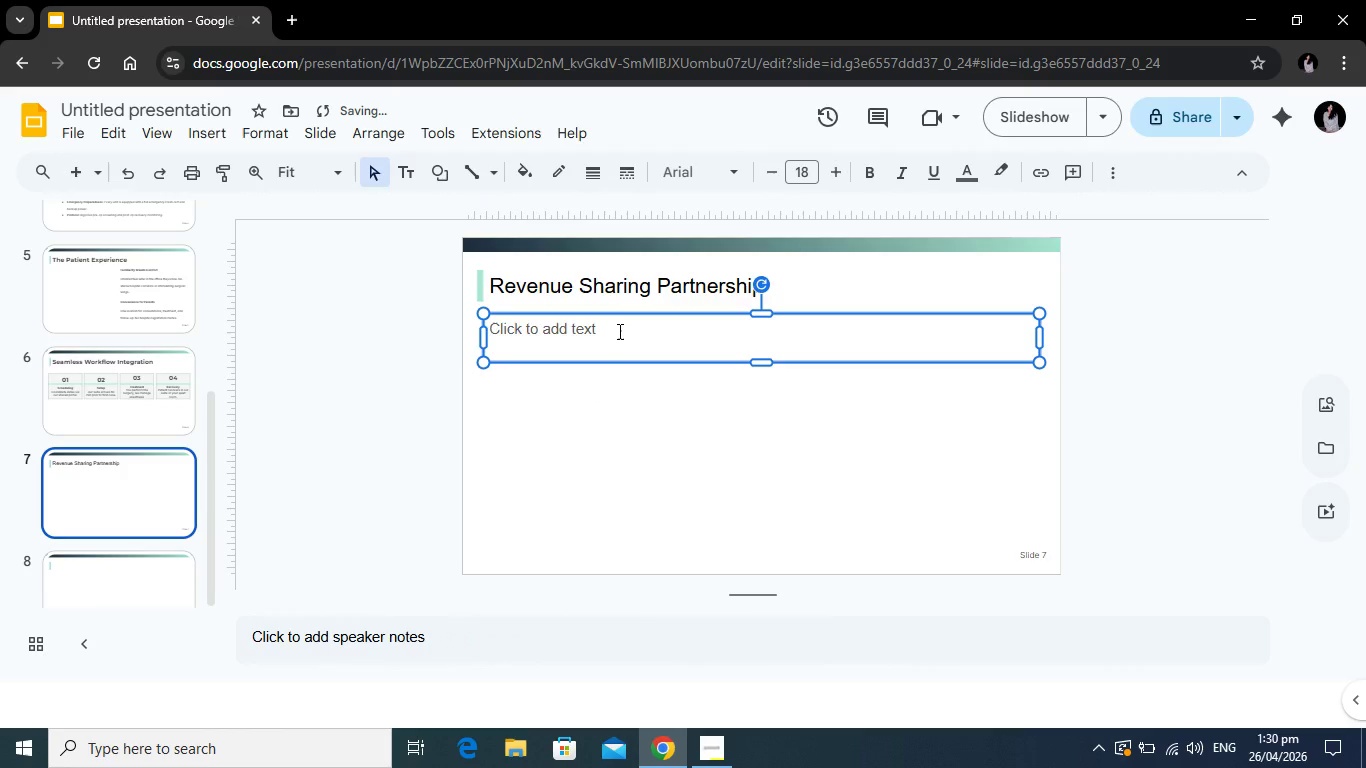 
left_click([618, 331])
 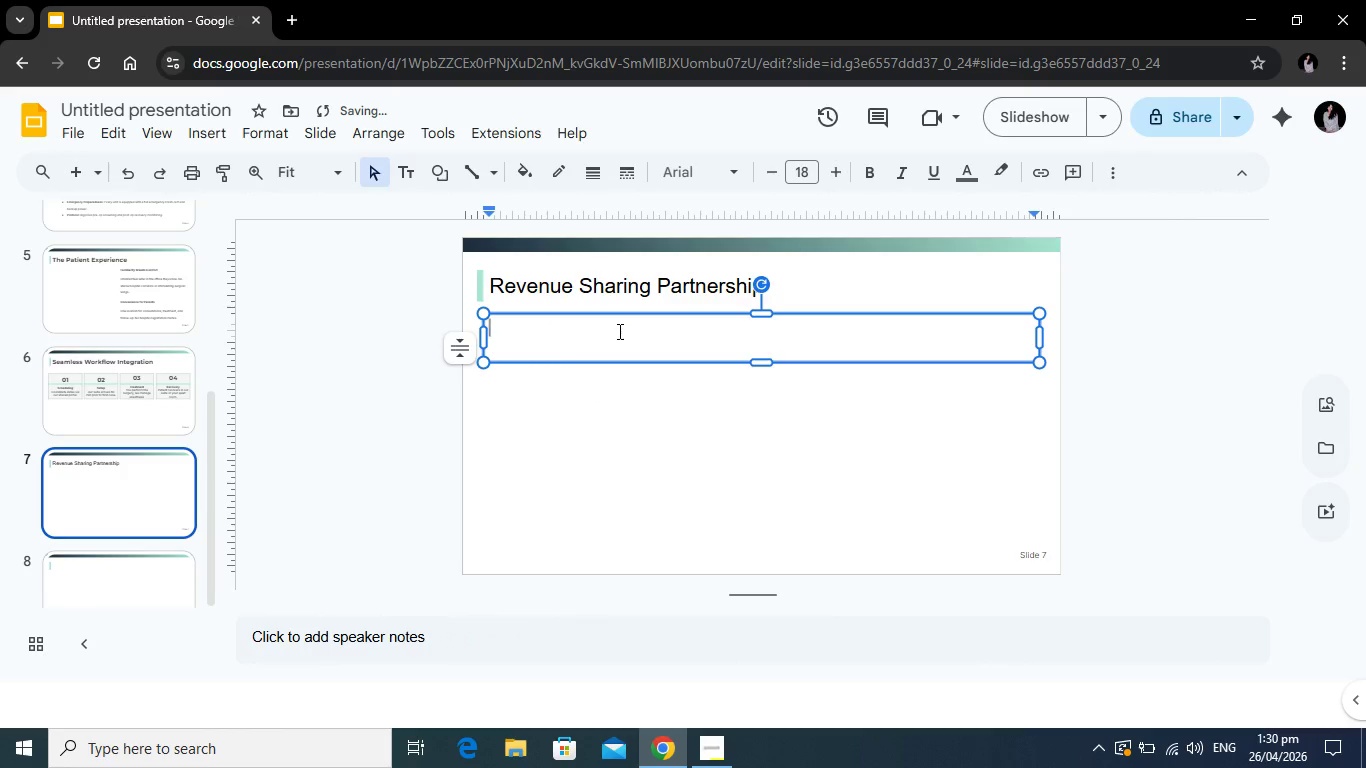 
type(Ma)
 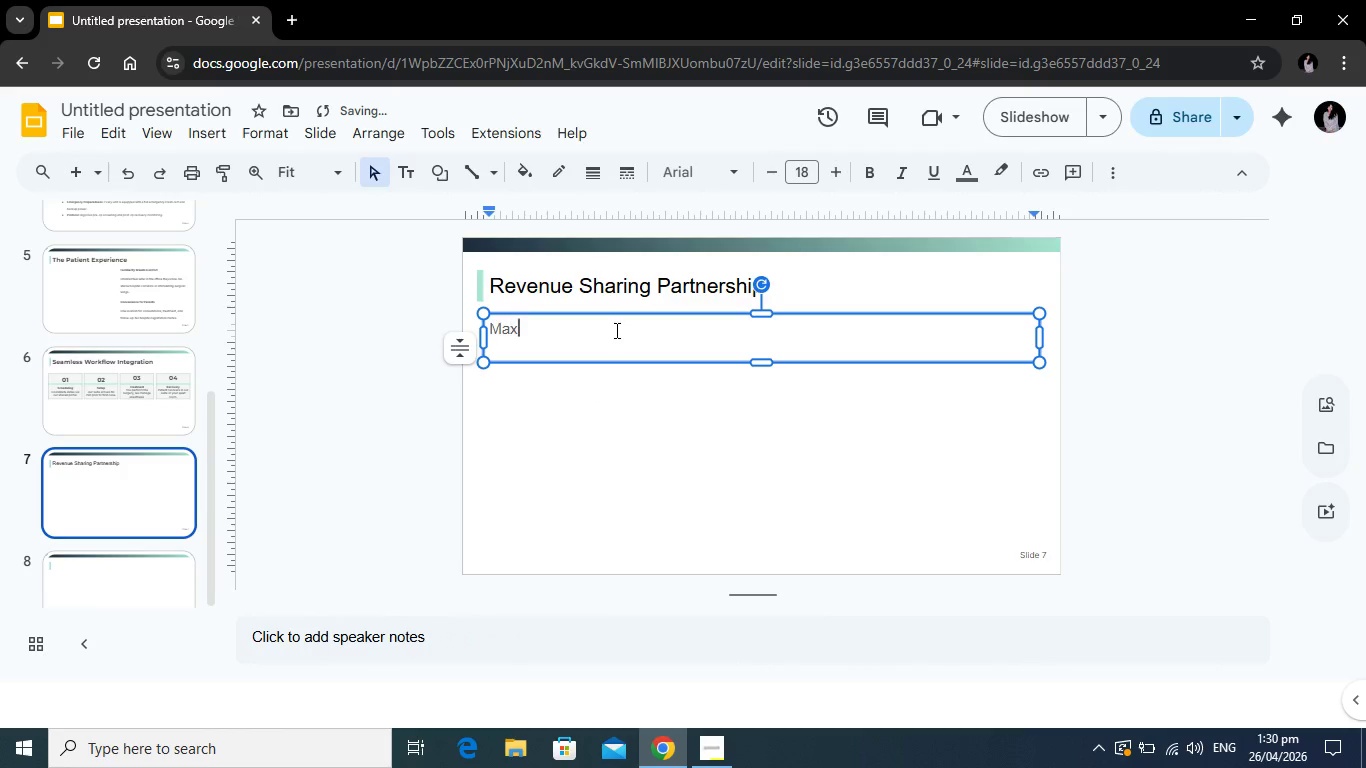 
type(xiize your cliic's profitability without the overhead of building a permanent surgical wing.)
 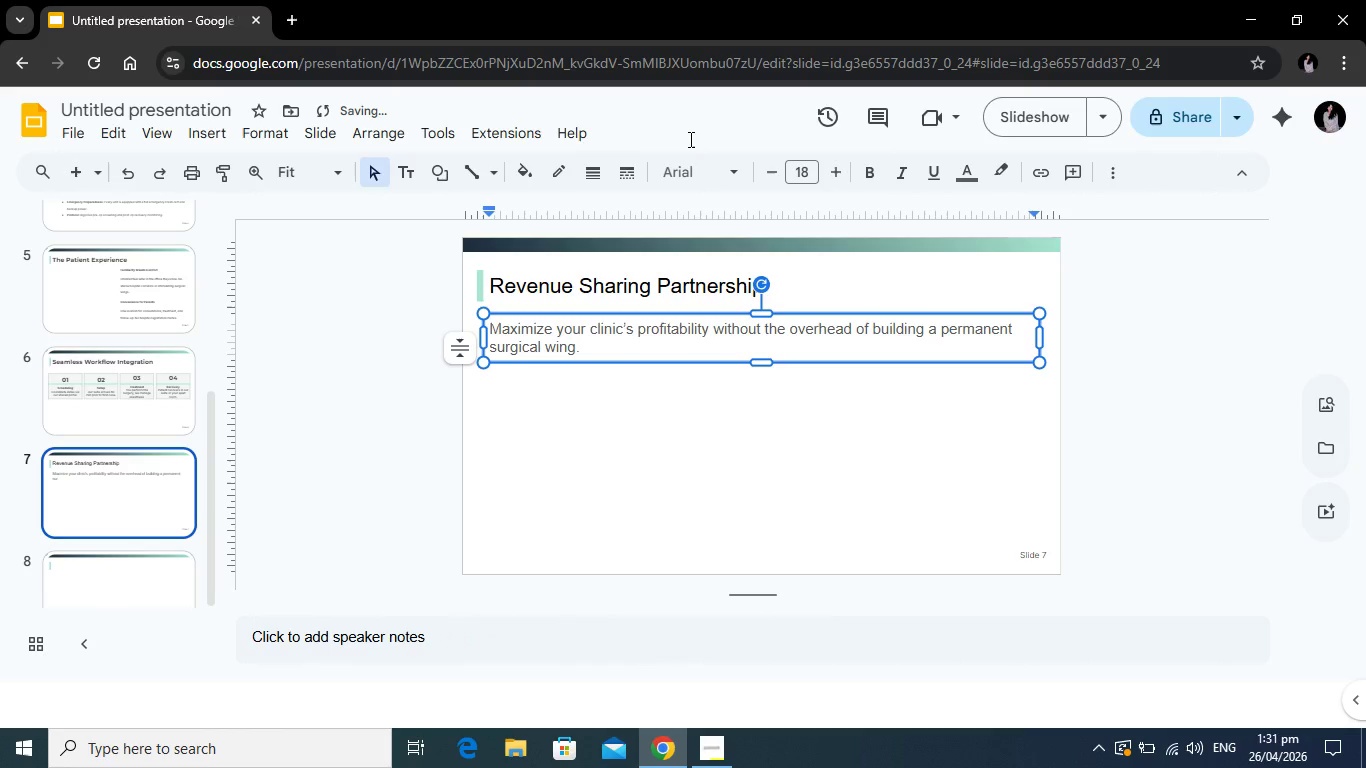 
left_click([394, 321])
 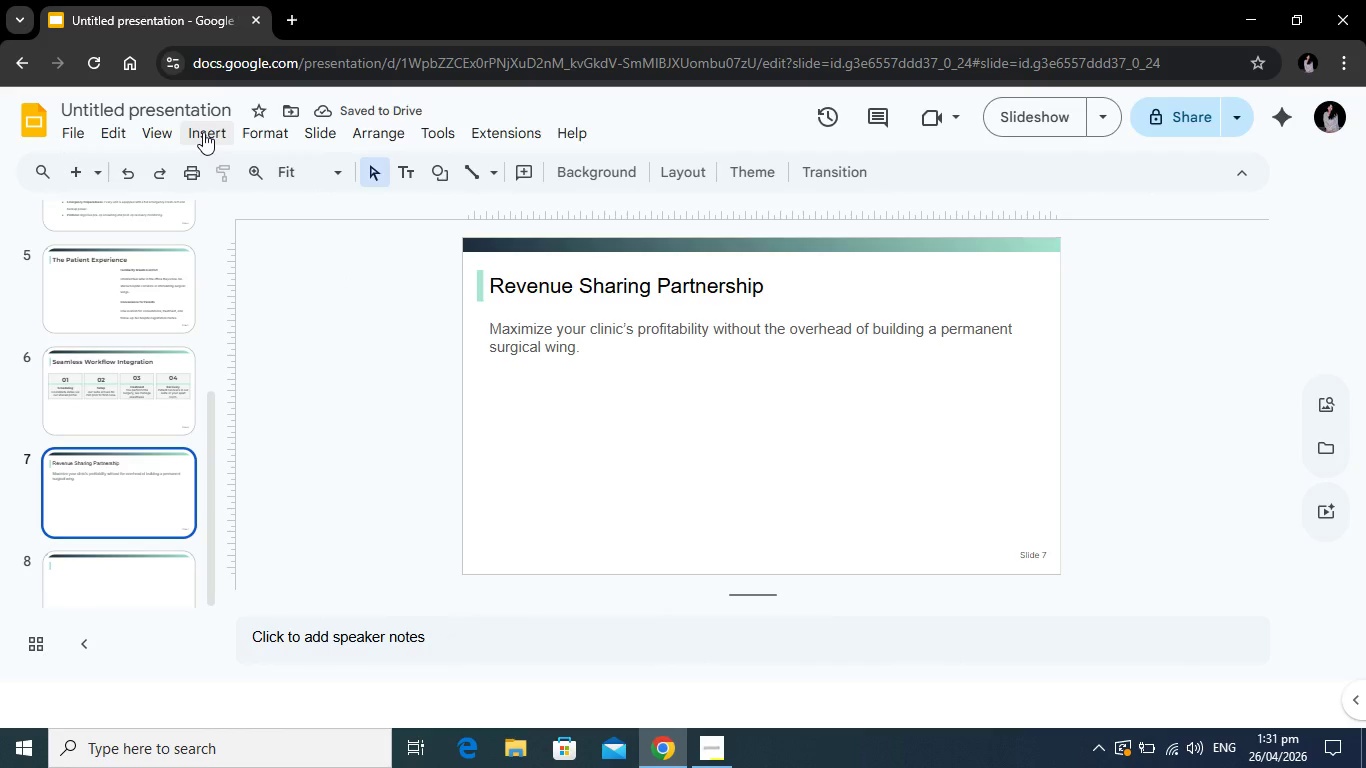 
left_click([203, 132])
 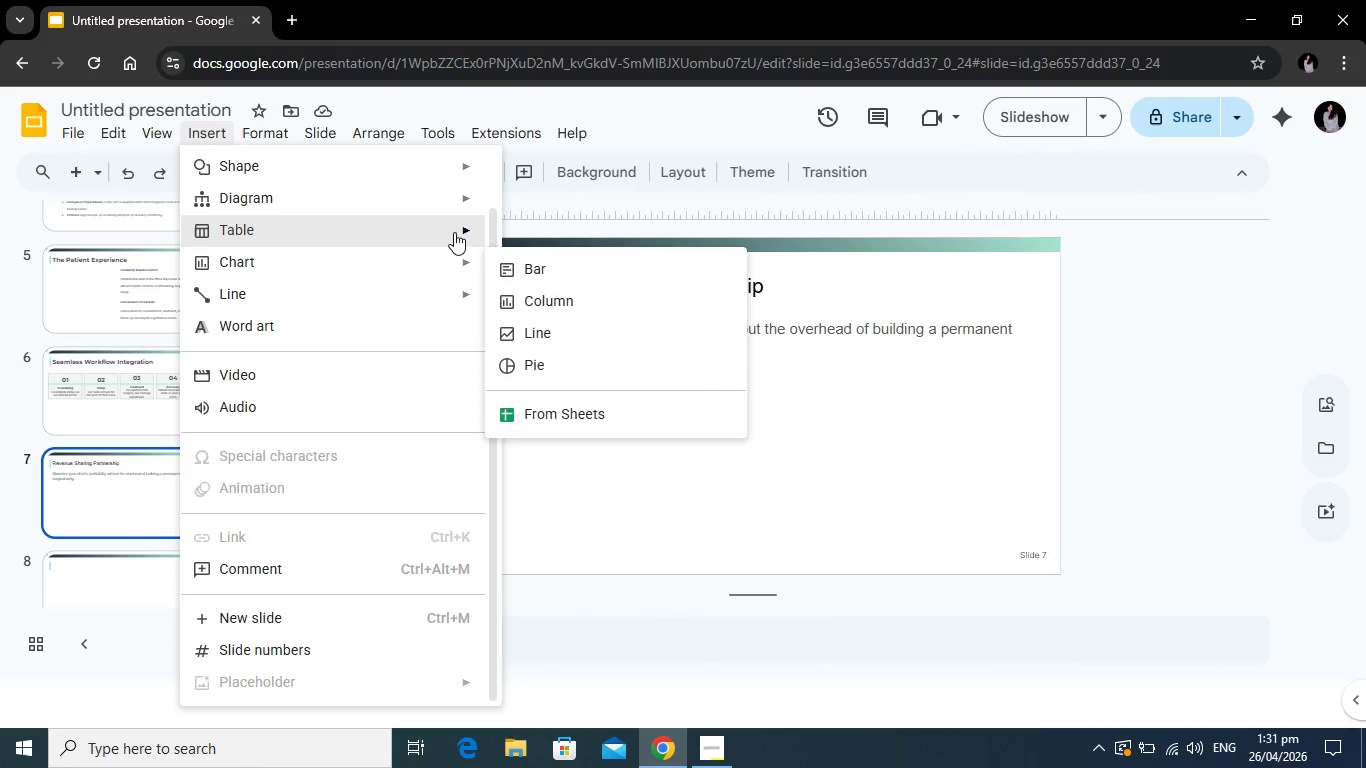 
wait(10.56)
 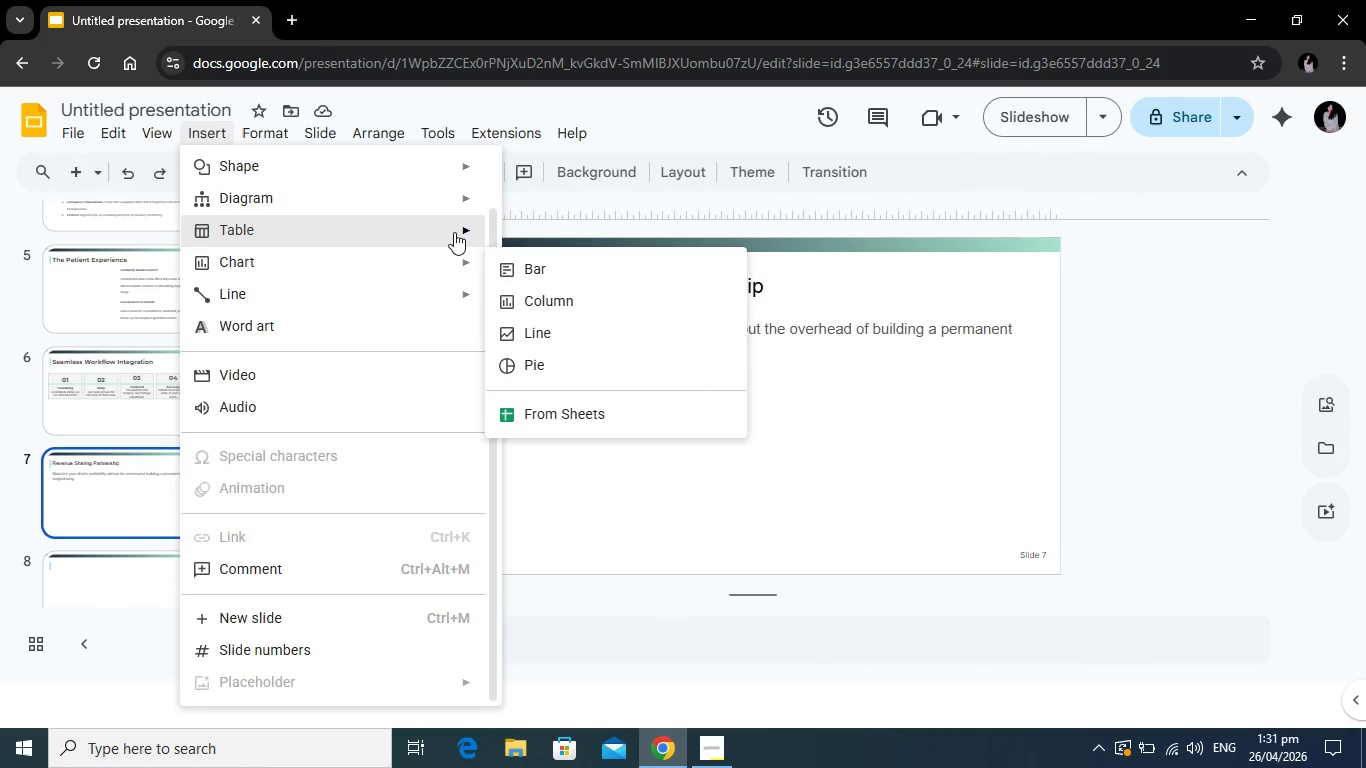 
left_click([533, 290])
 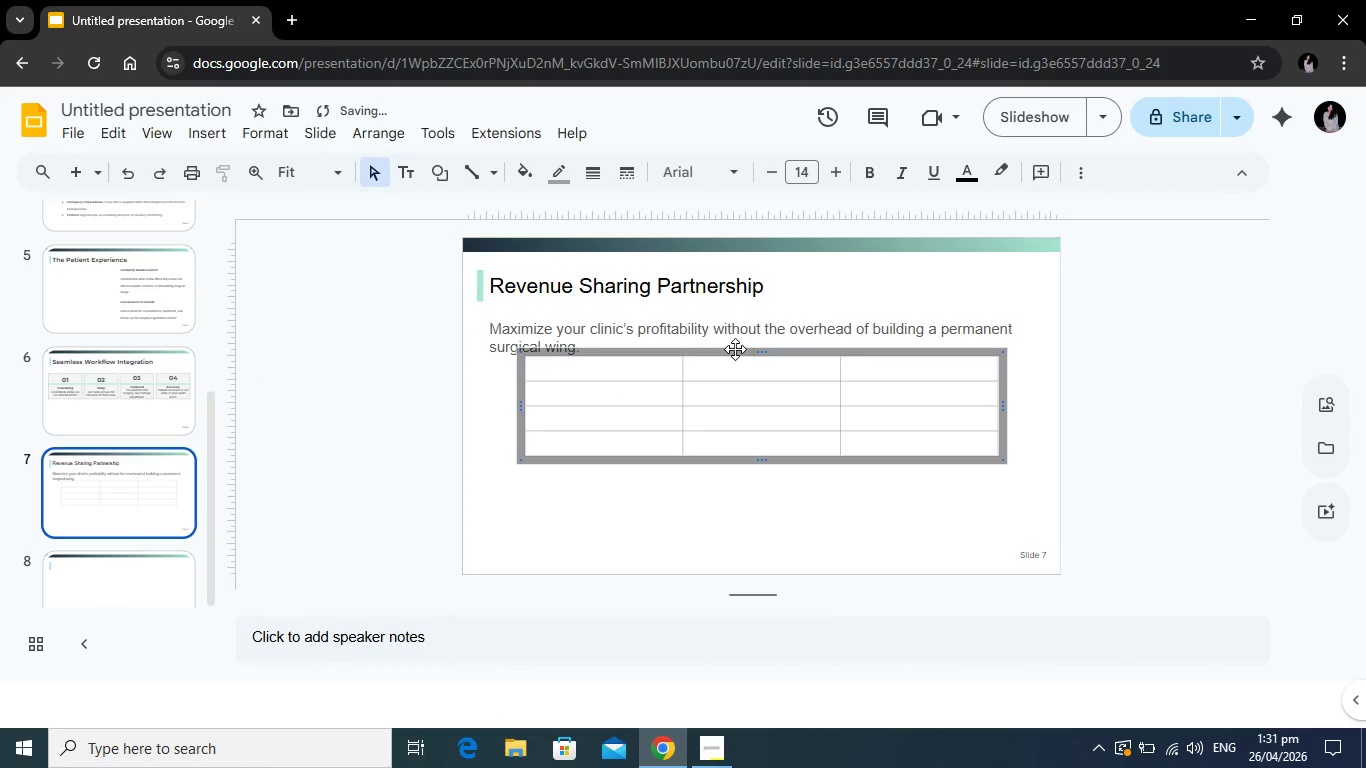 
left_click_drag(start_coordinate=[735, 350], to_coordinate=[695, 367])
 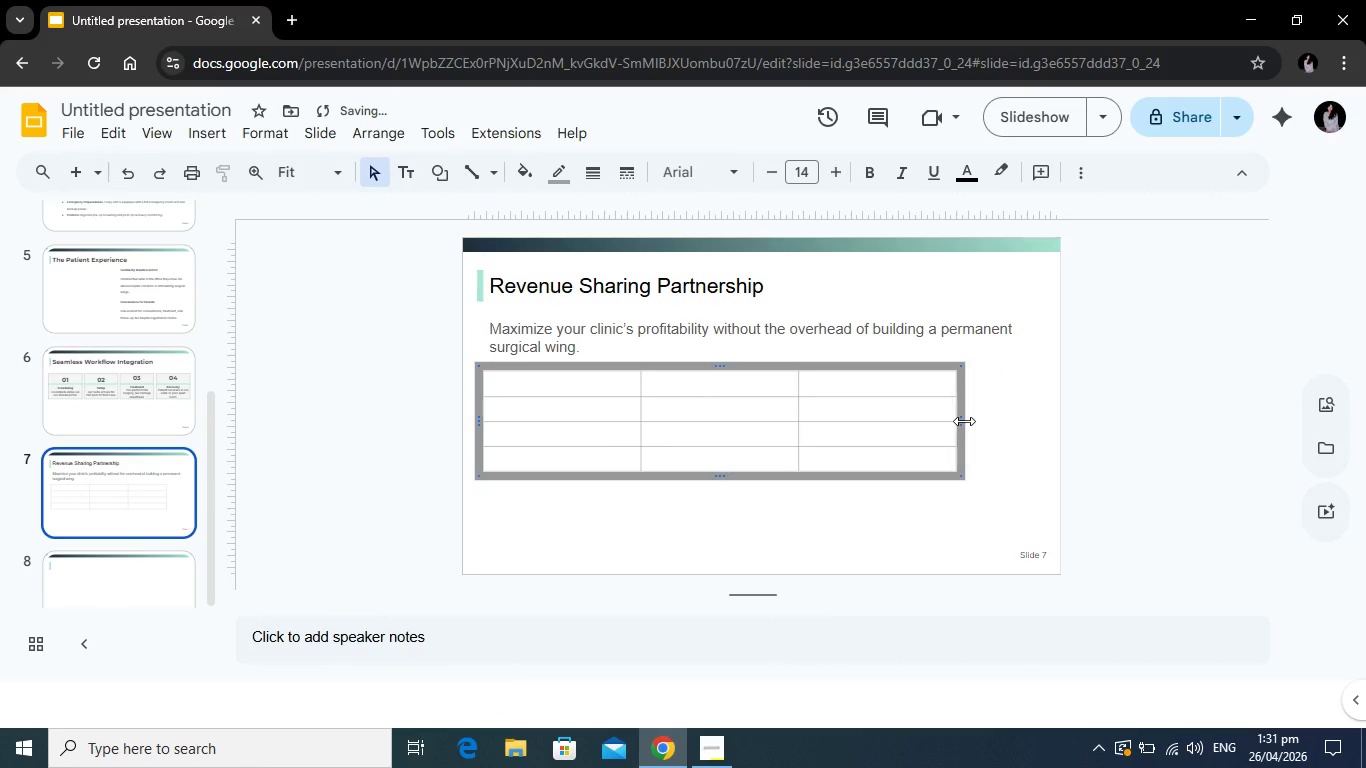 
left_click_drag(start_coordinate=[964, 421], to_coordinate=[1040, 419])
 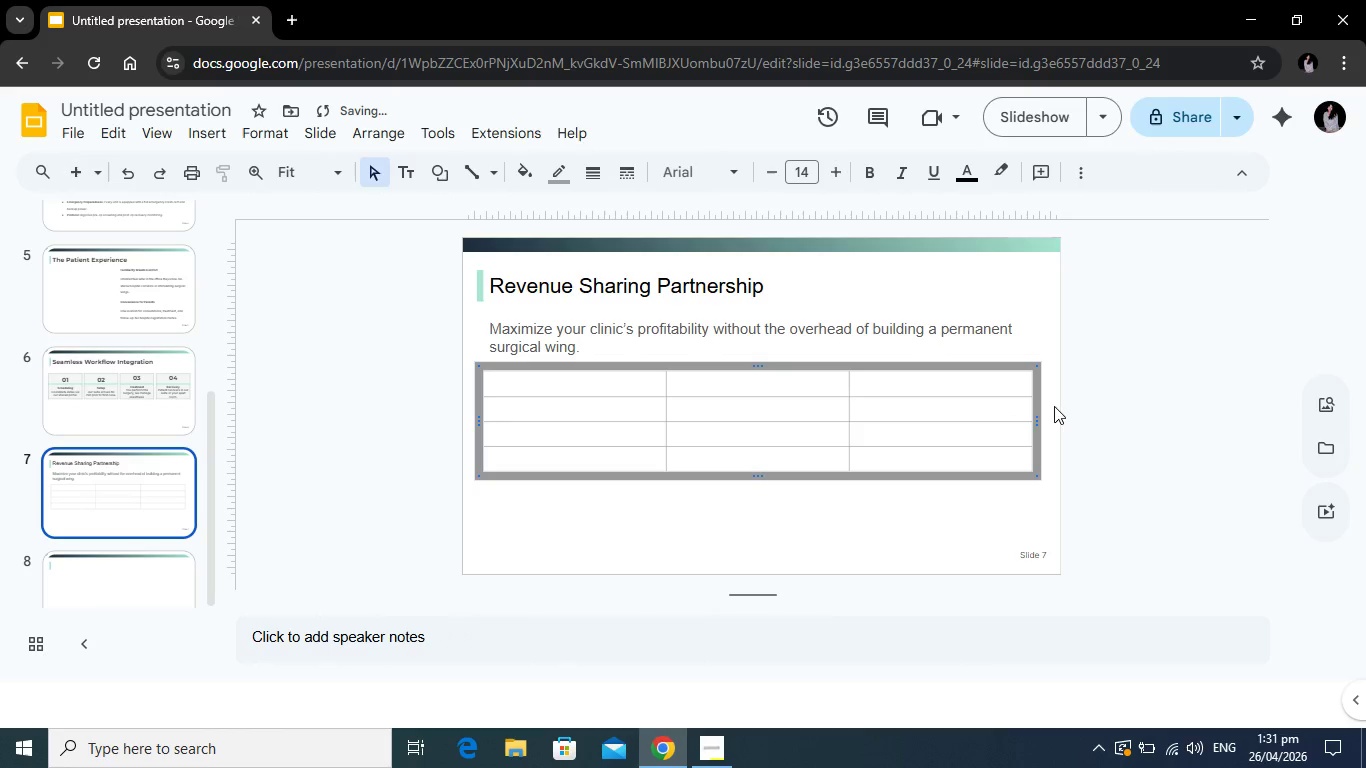 
left_click_drag(start_coordinate=[1039, 411], to_coordinate=[1052, 411])
 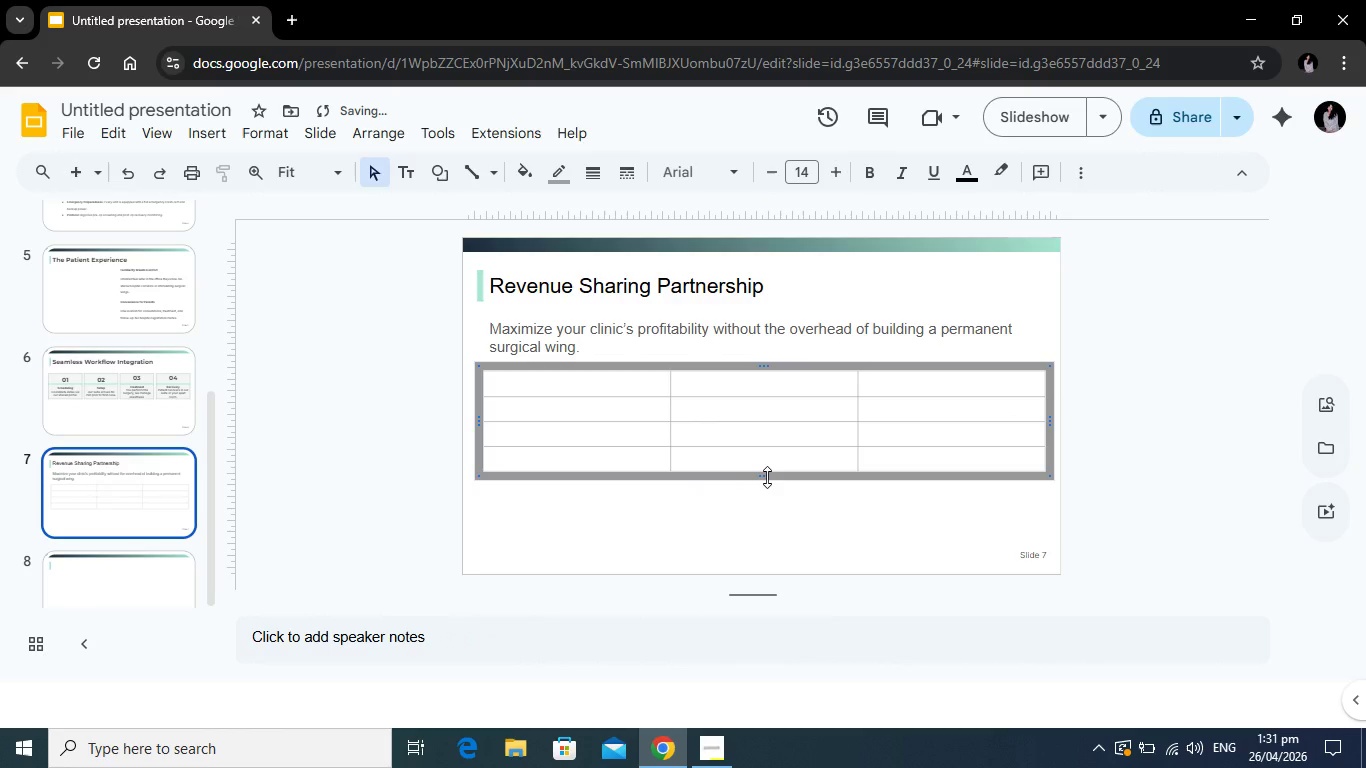 
left_click_drag(start_coordinate=[767, 477], to_coordinate=[767, 497])
 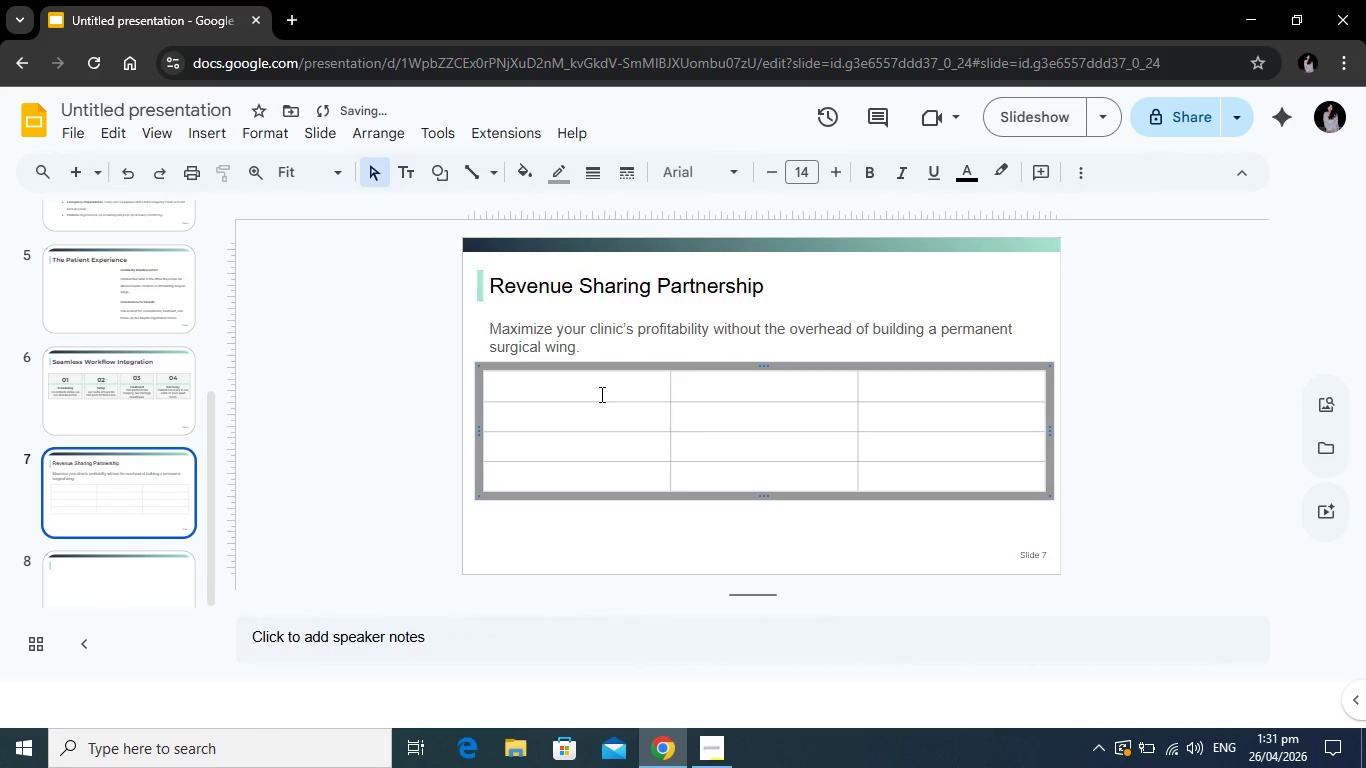 
left_click([600, 394])
 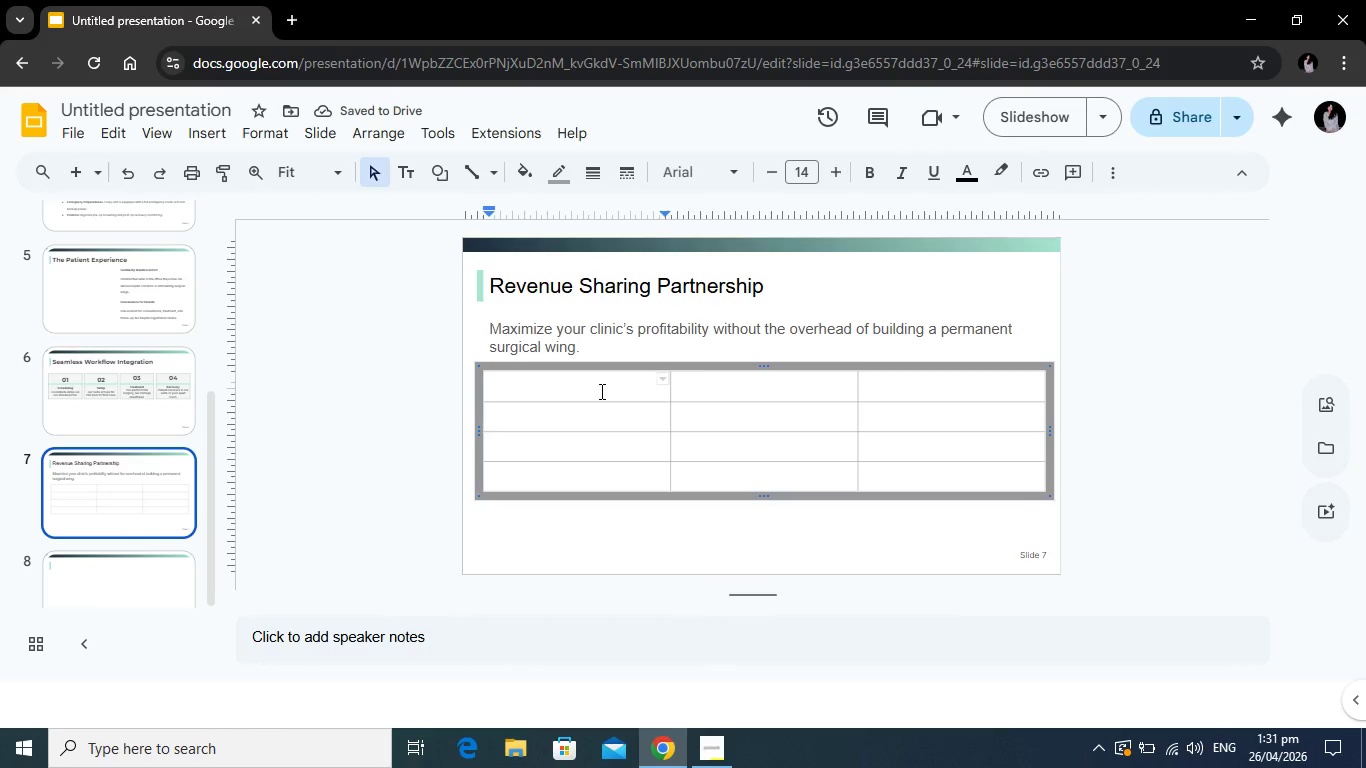 
left_click([590, 423])
 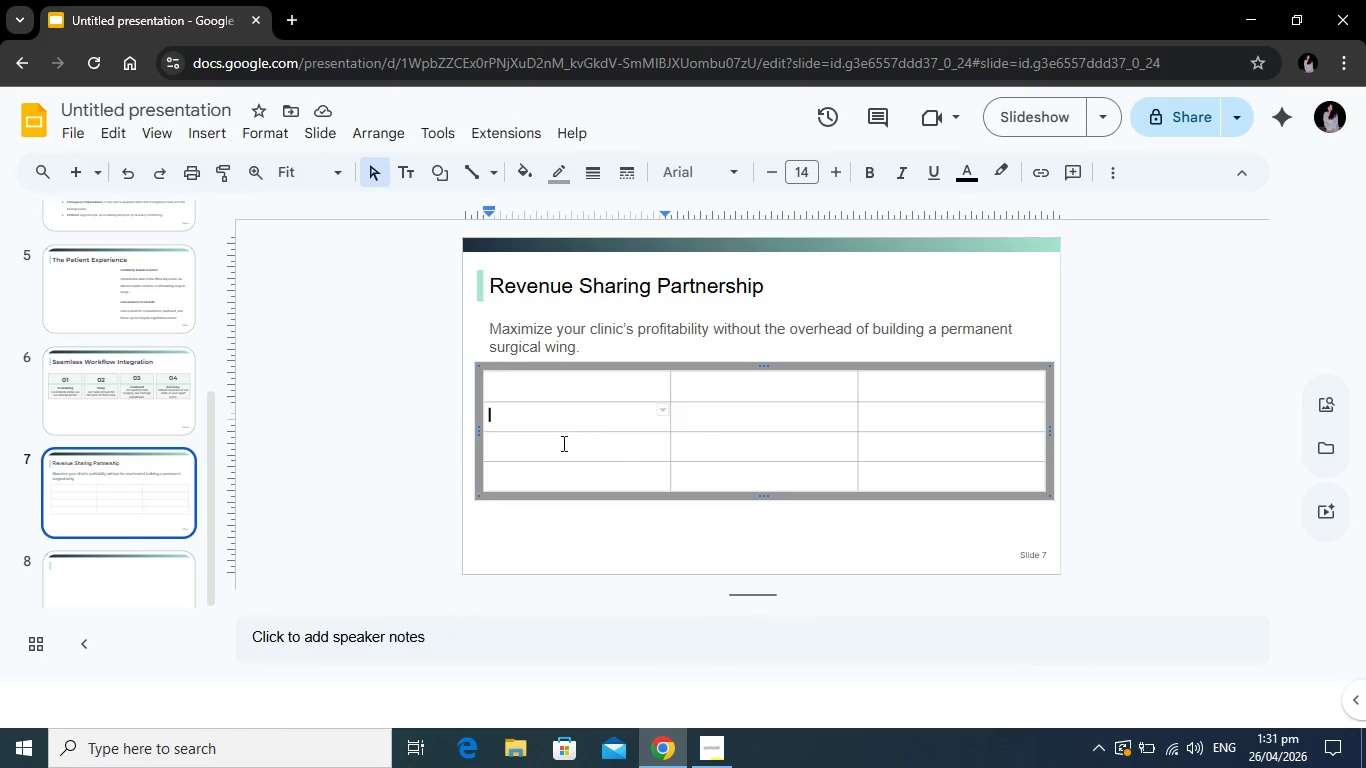 
left_click([554, 445])
 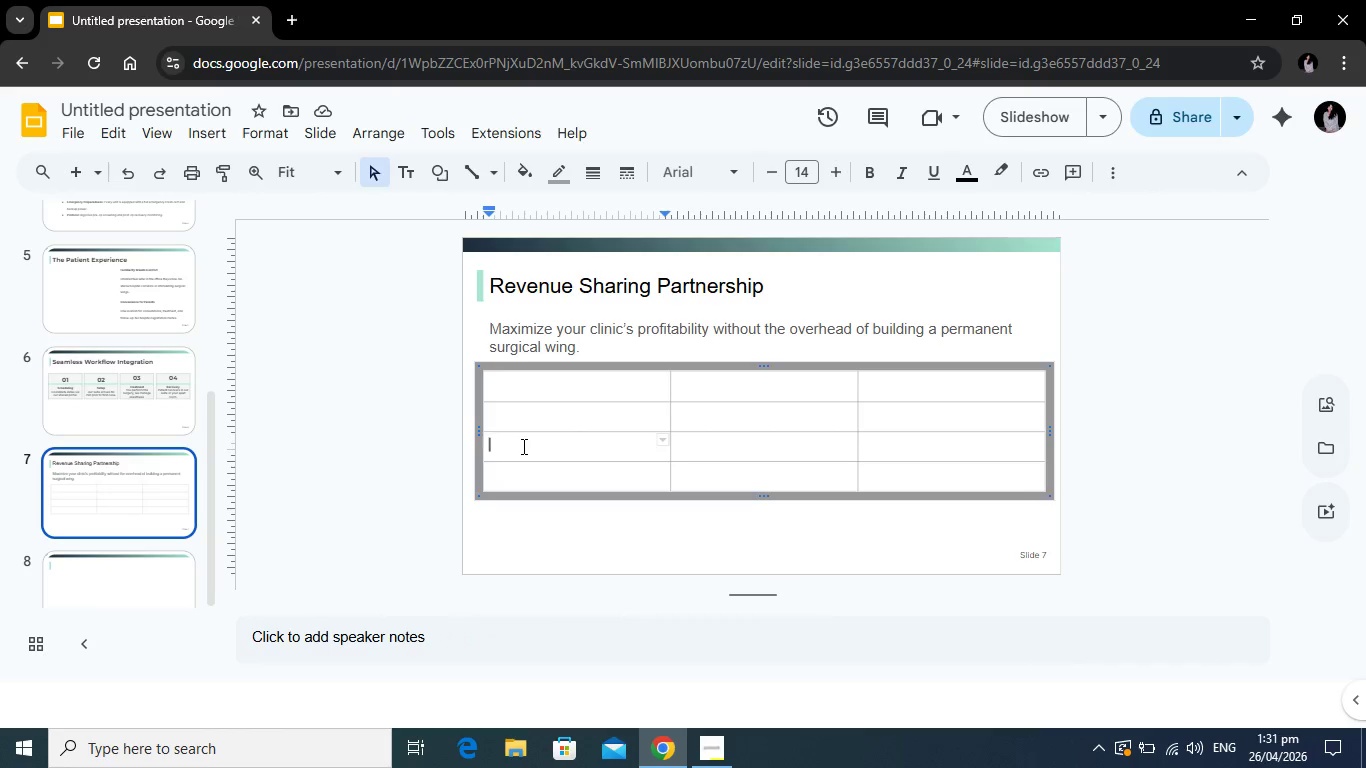 
left_click_drag(start_coordinate=[522, 447], to_coordinate=[929, 445])
 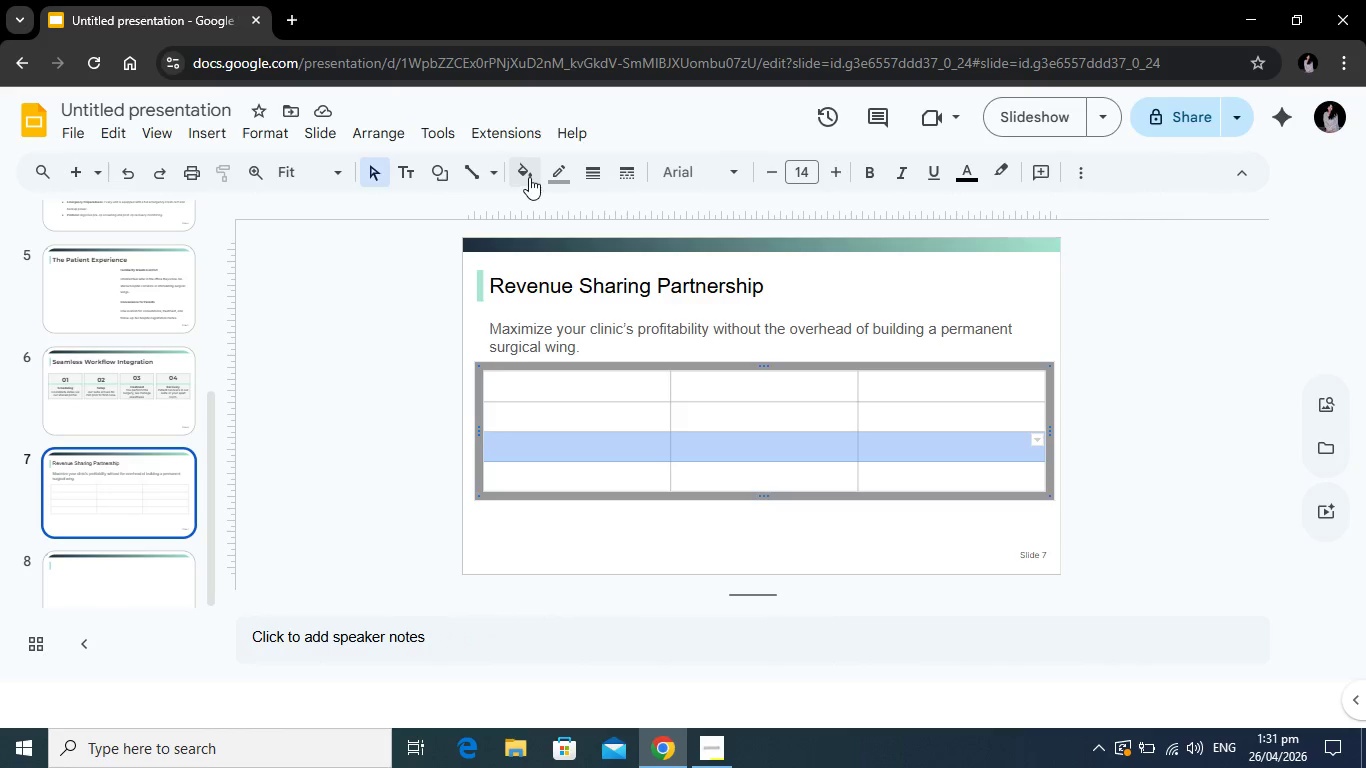 
left_click([528, 175])
 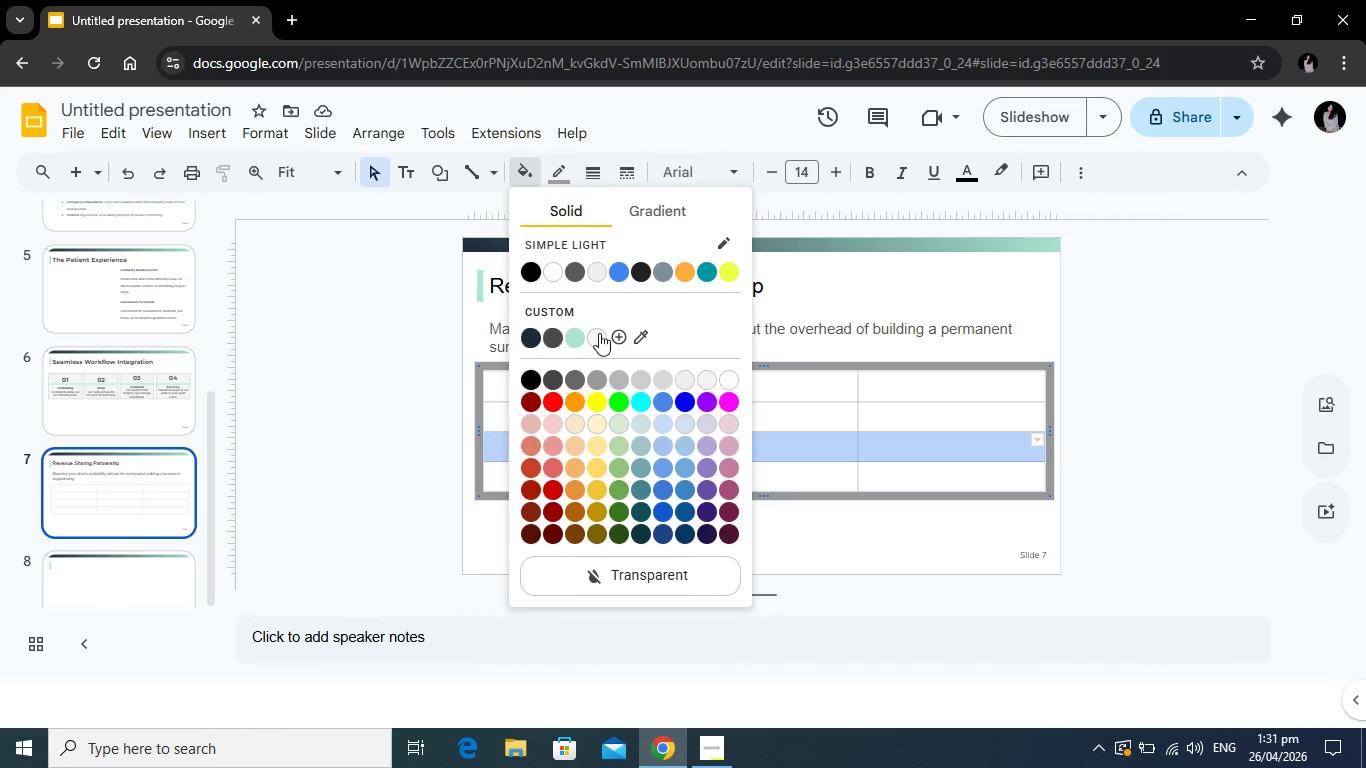 
left_click([600, 333])
 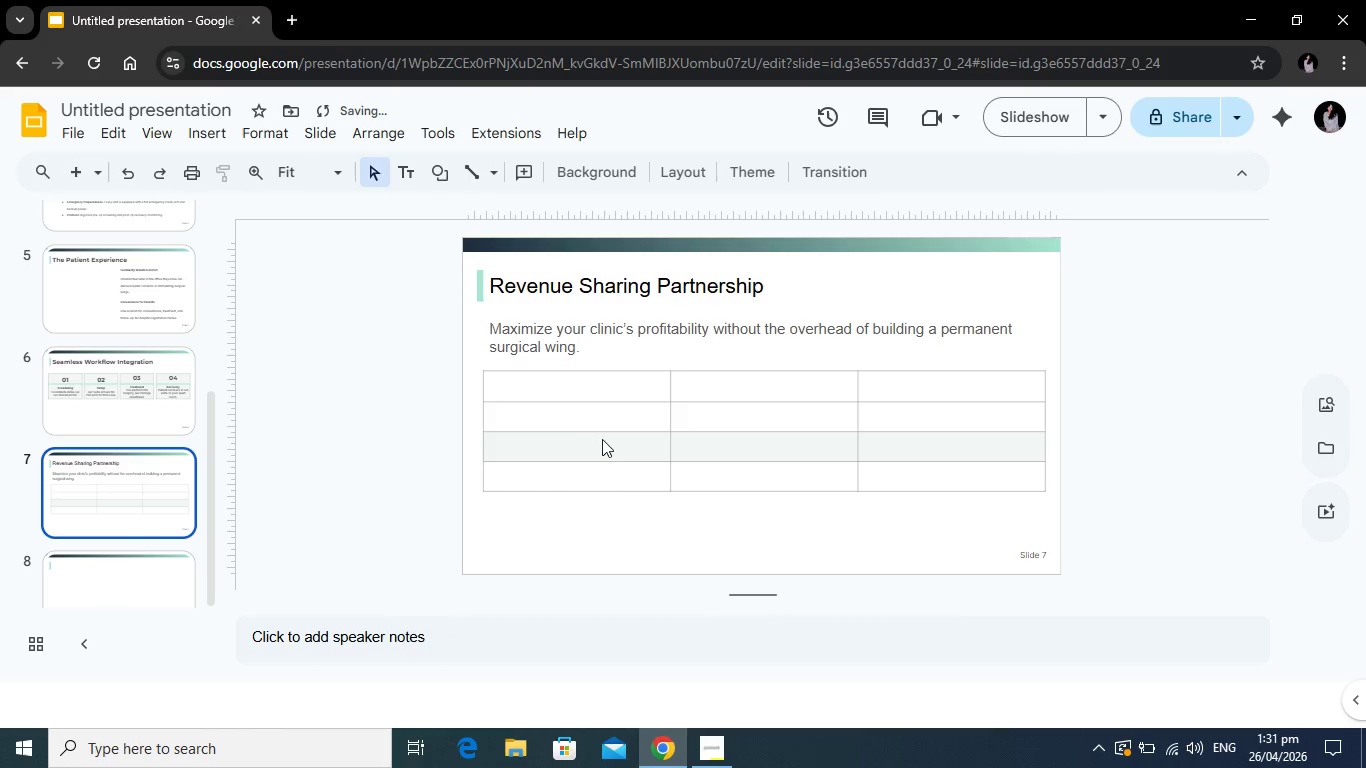 
left_click([555, 443])
 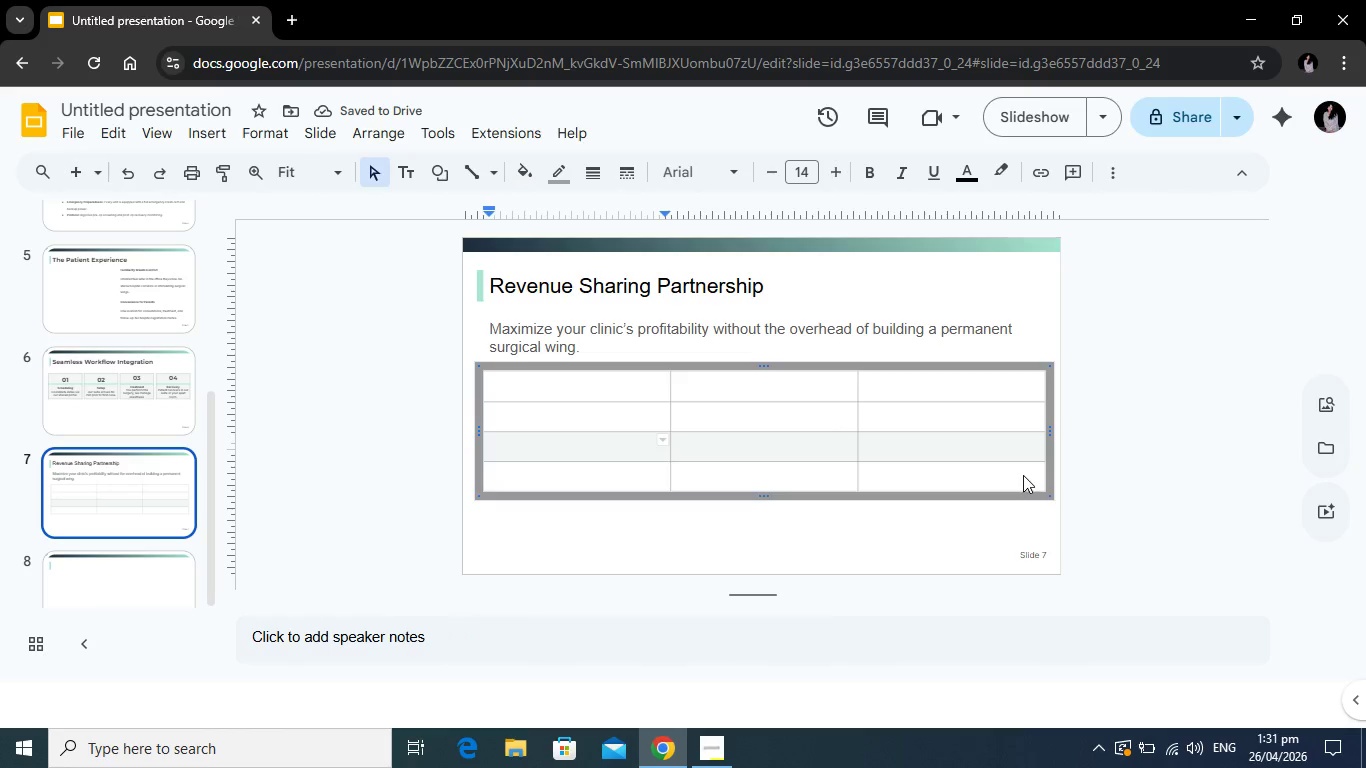 
left_click([1003, 479])
 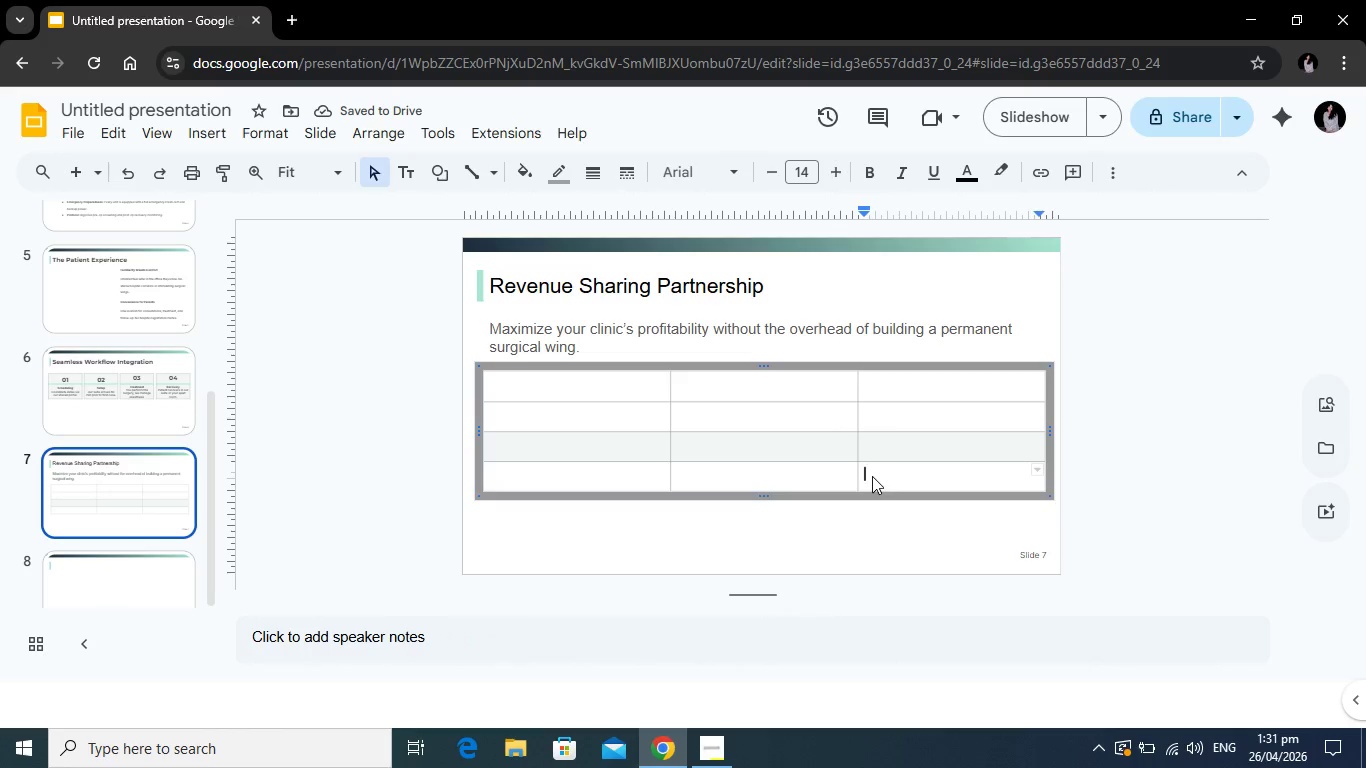 
left_click_drag(start_coordinate=[866, 475], to_coordinate=[554, 387])
 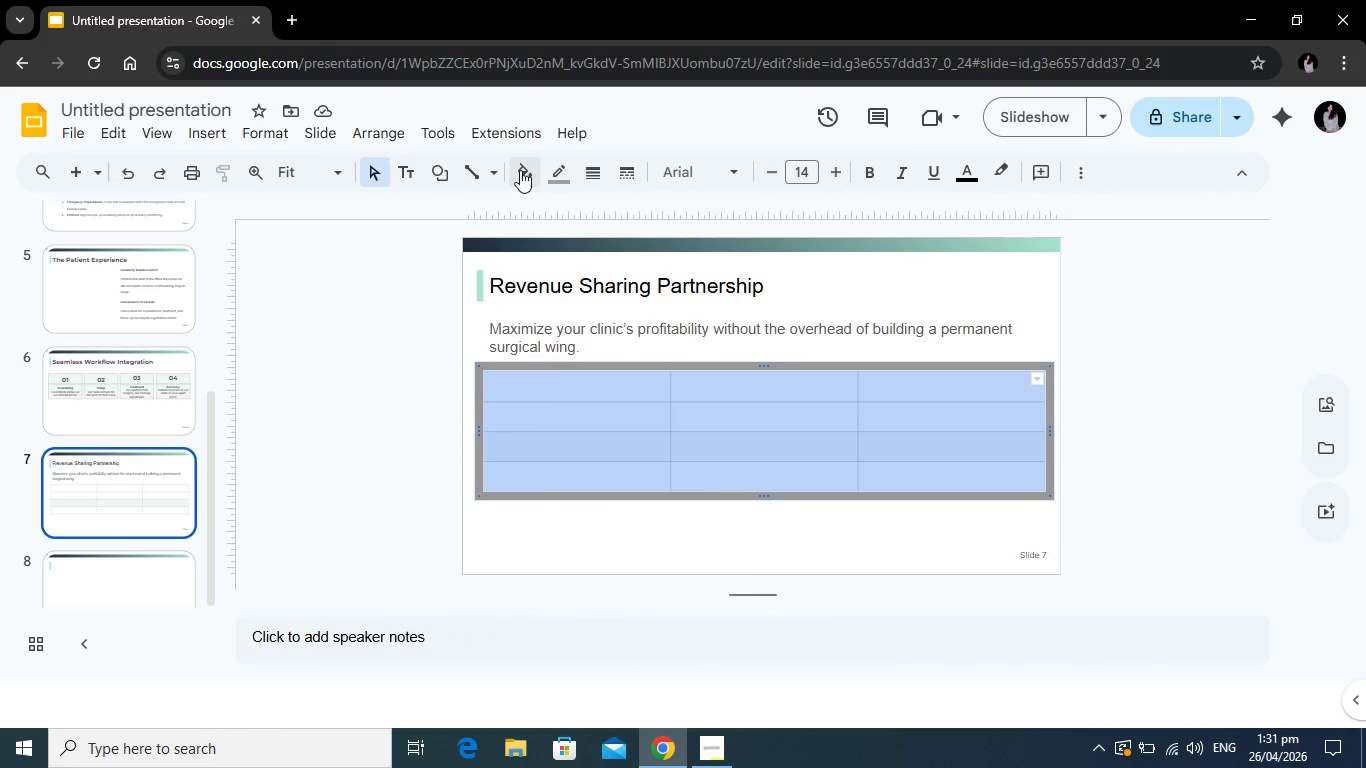 
left_click([520, 170])
 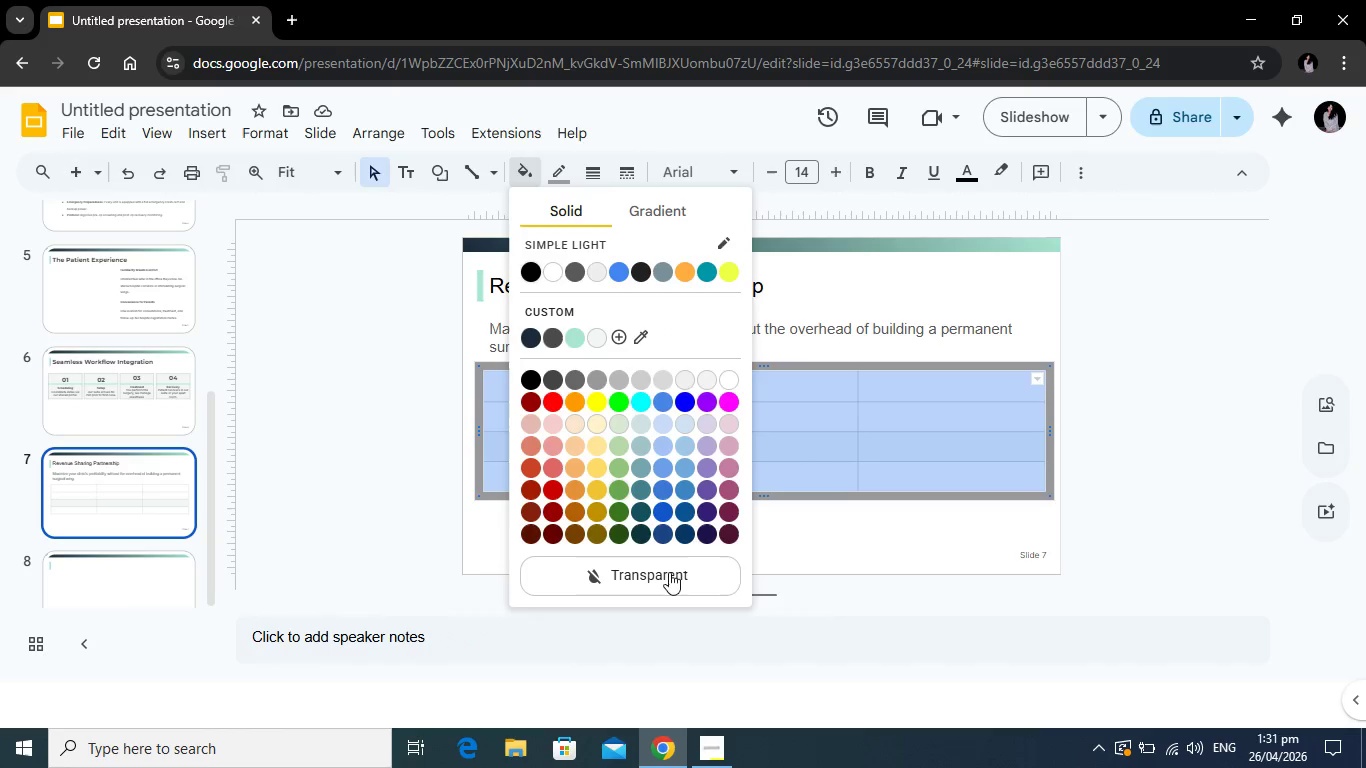 
left_click([671, 578])
 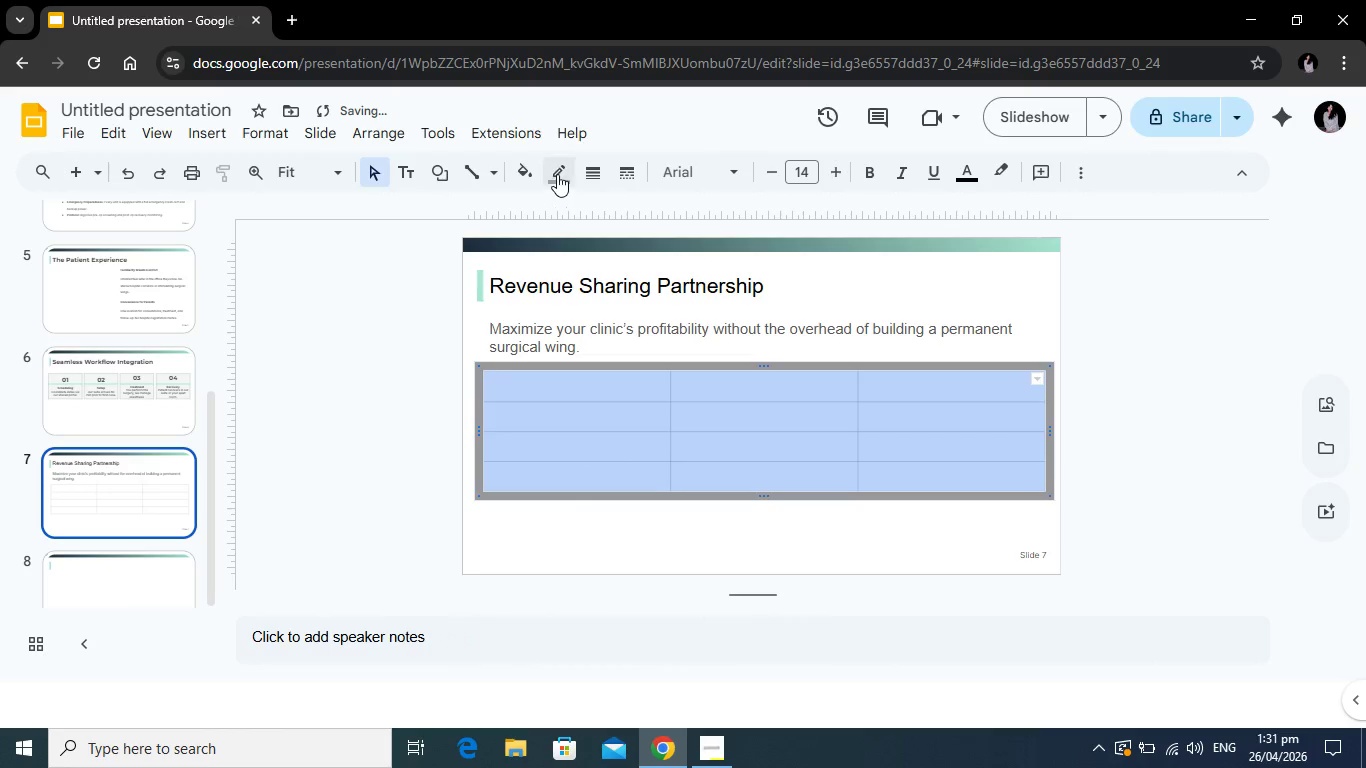 
left_click([556, 172])
 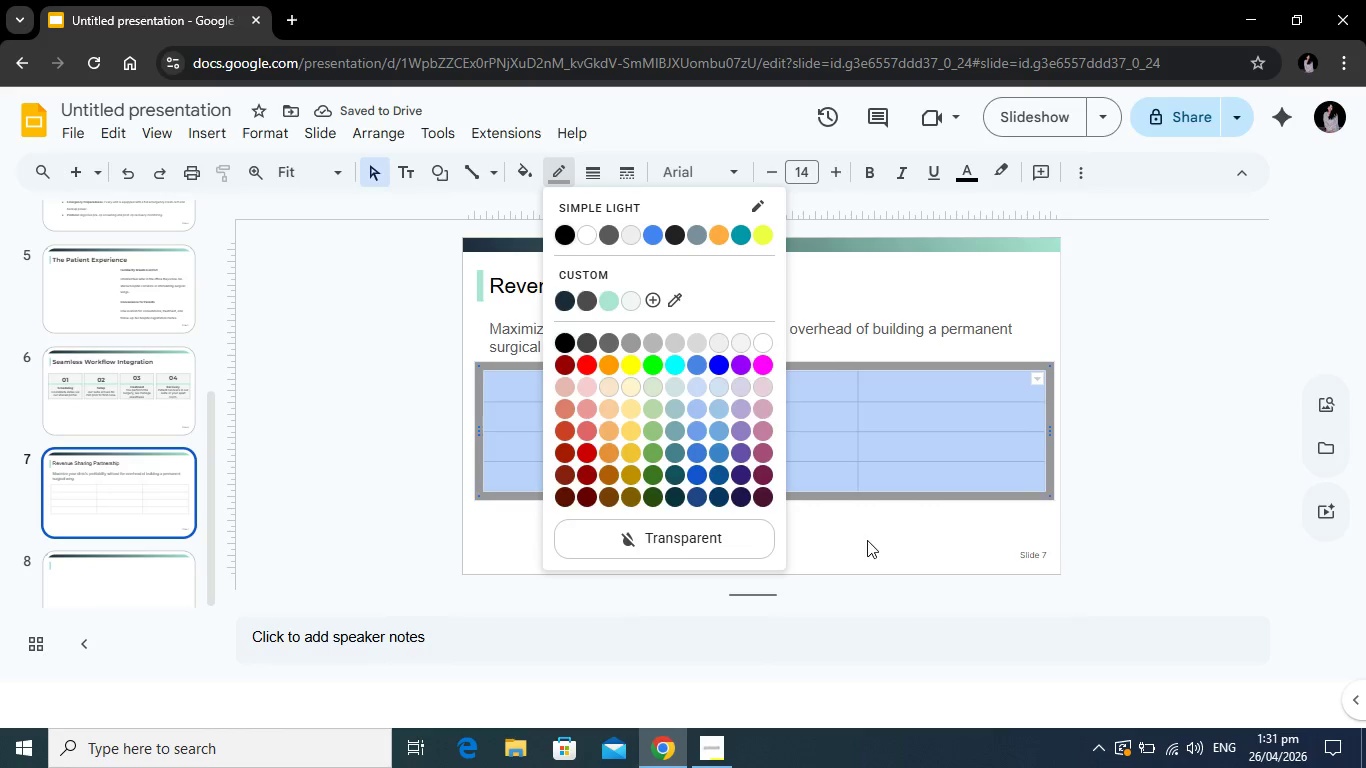 
left_click([944, 533])
 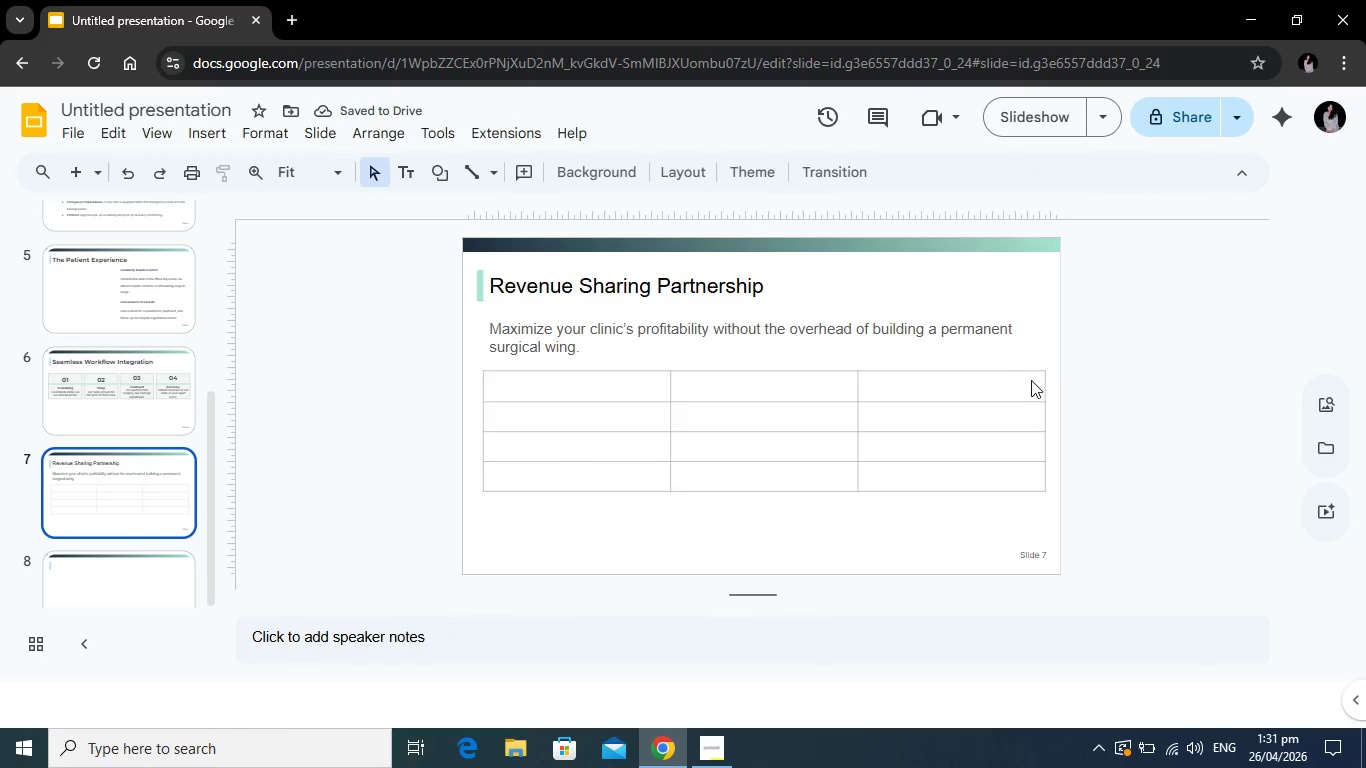 
left_click_drag(start_coordinate=[1031, 380], to_coordinate=[1050, 467])
 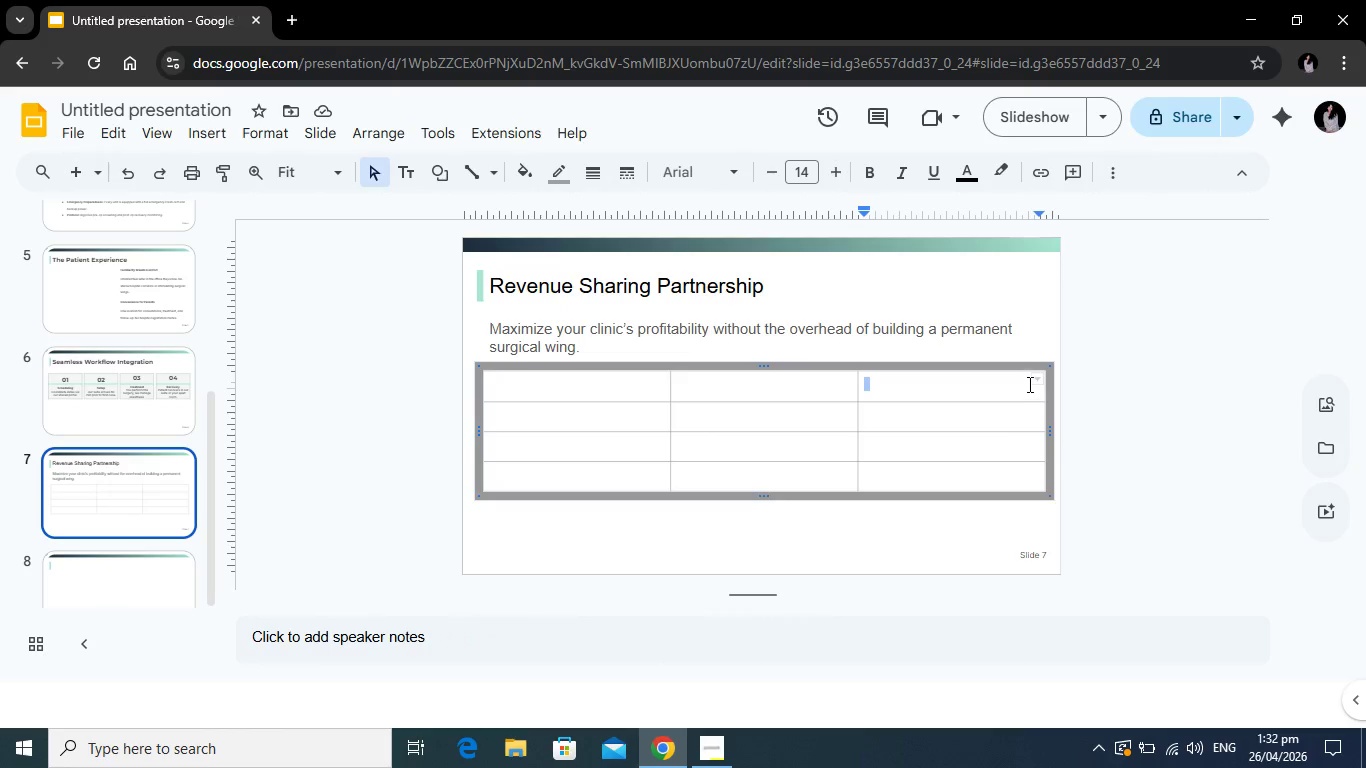 
left_click_drag(start_coordinate=[1028, 384], to_coordinate=[1051, 463])
 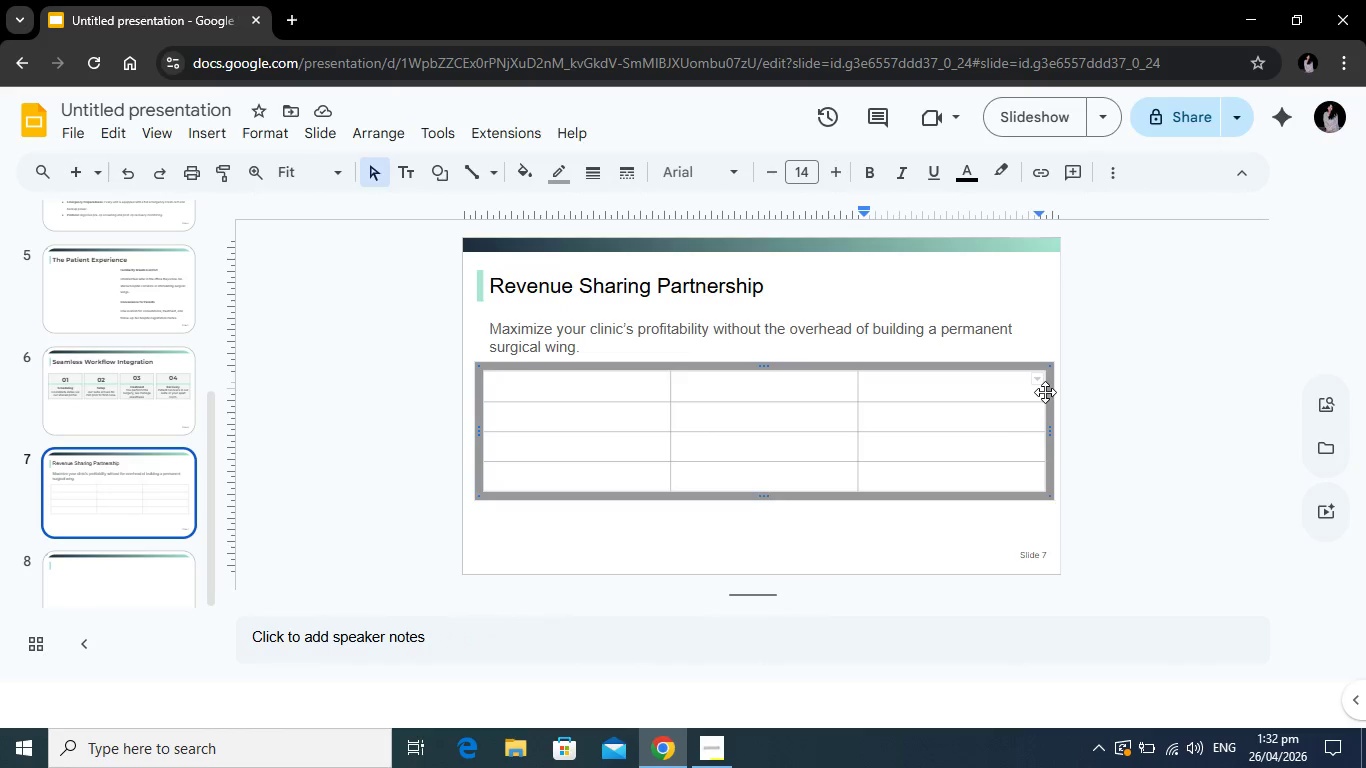 
left_click([1045, 392])
 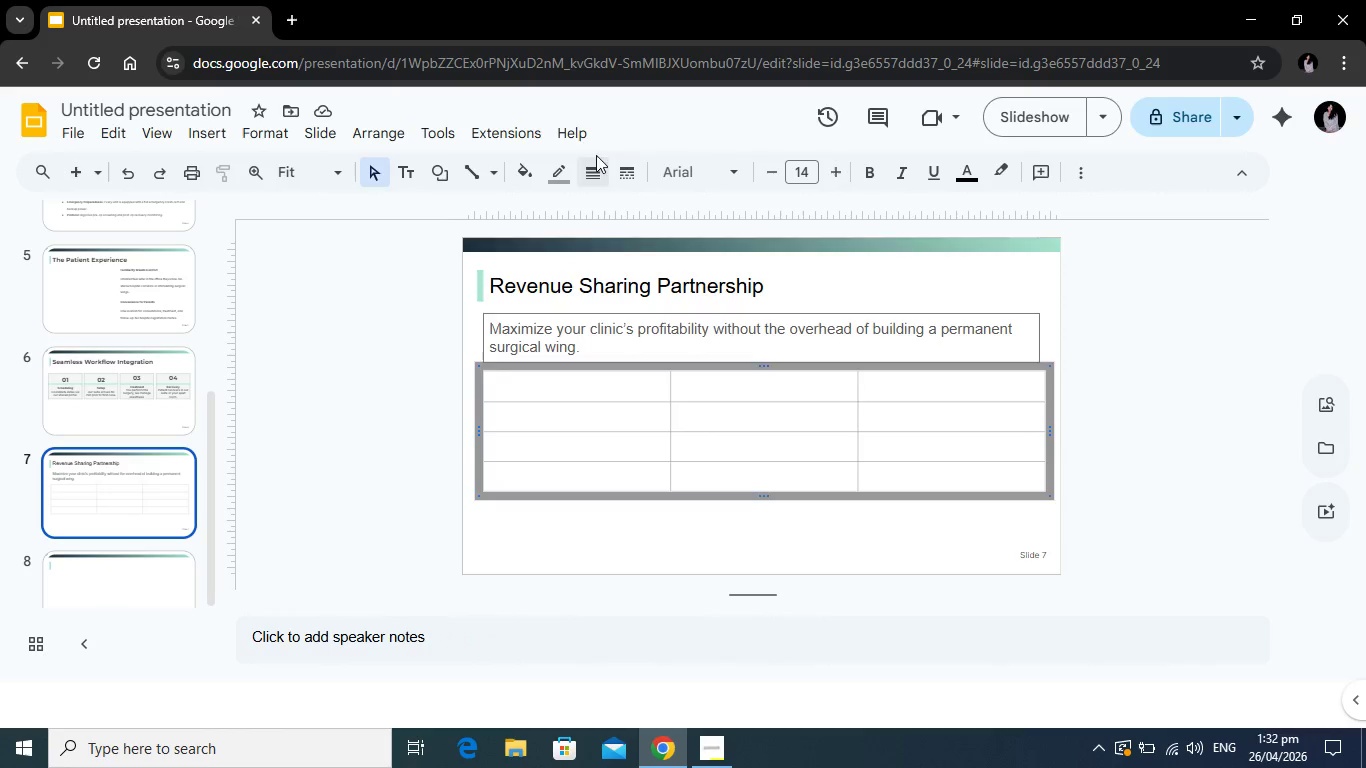 
left_click([554, 172])
 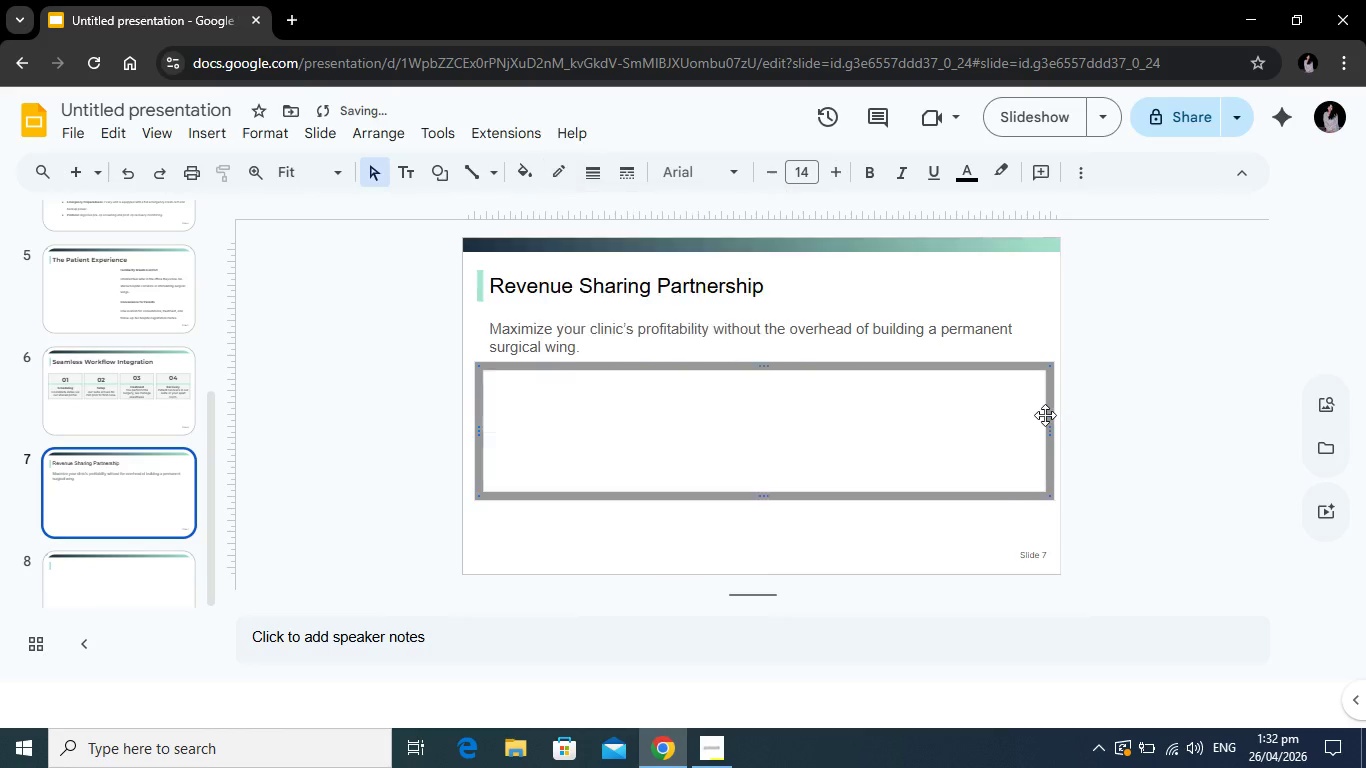 
left_click([1045, 415])
 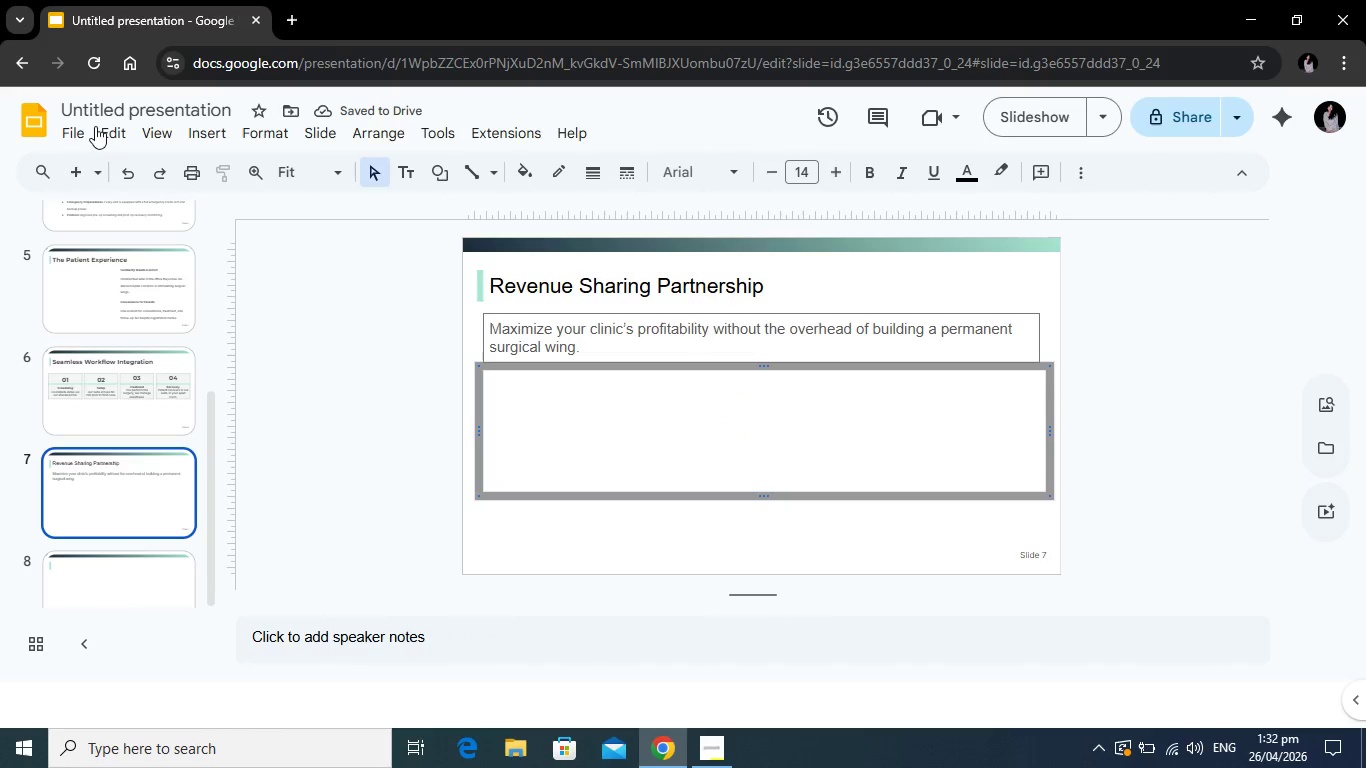 
left_click([122, 174])
 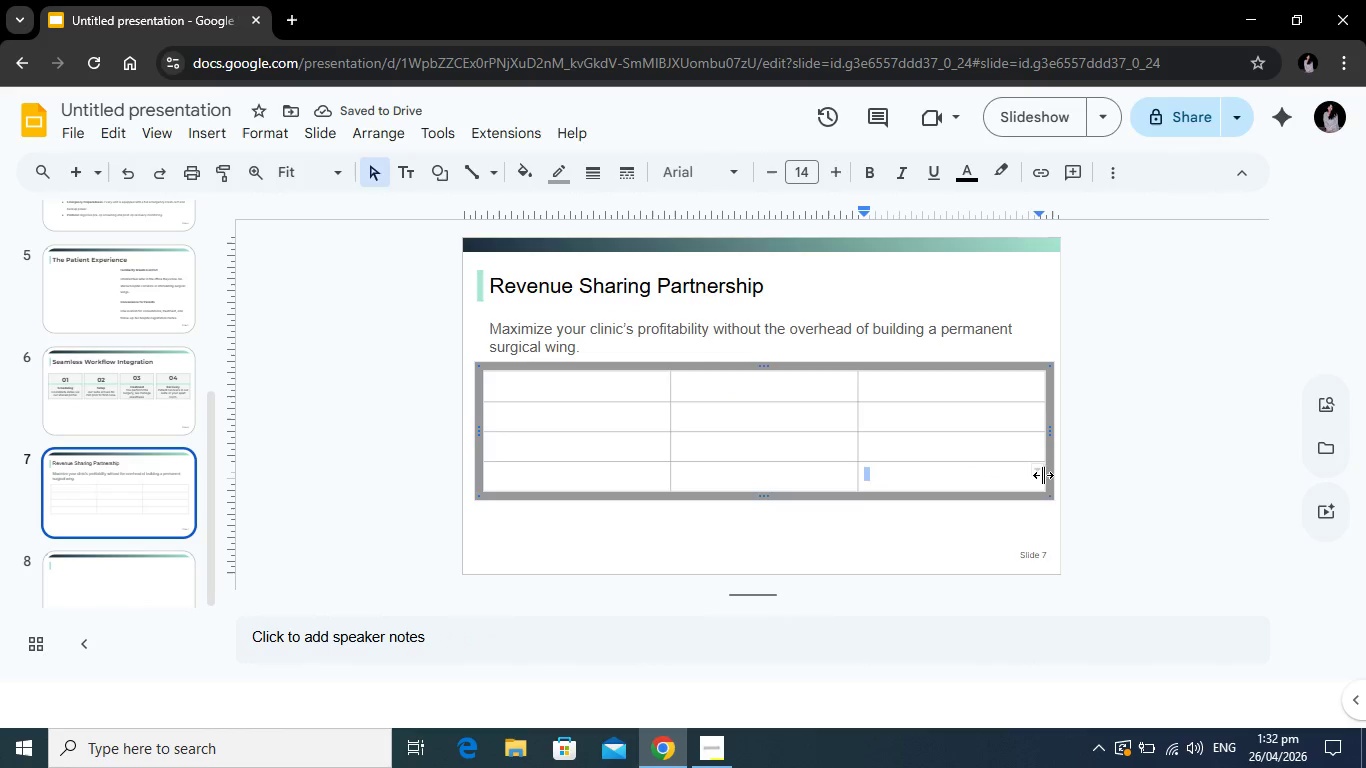 
wait(5.42)
 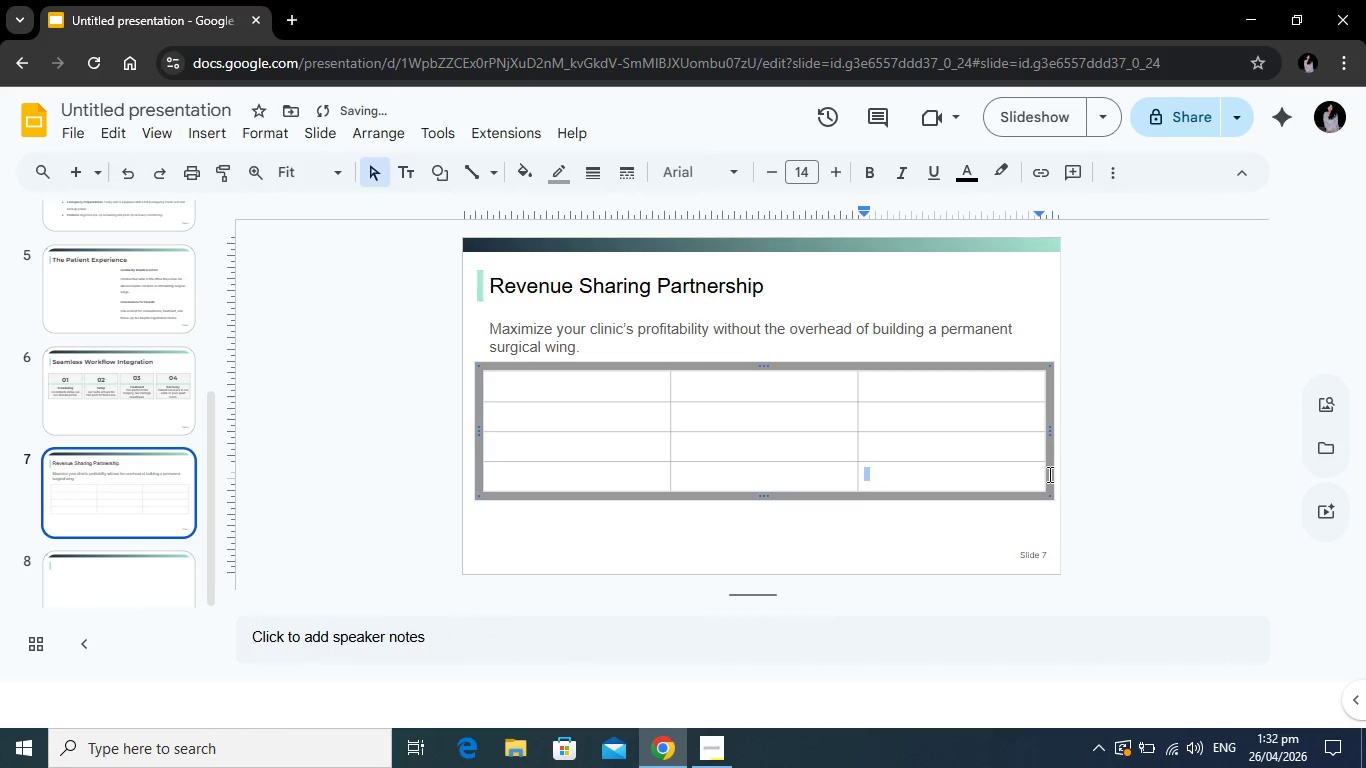 
left_click([1043, 481])
 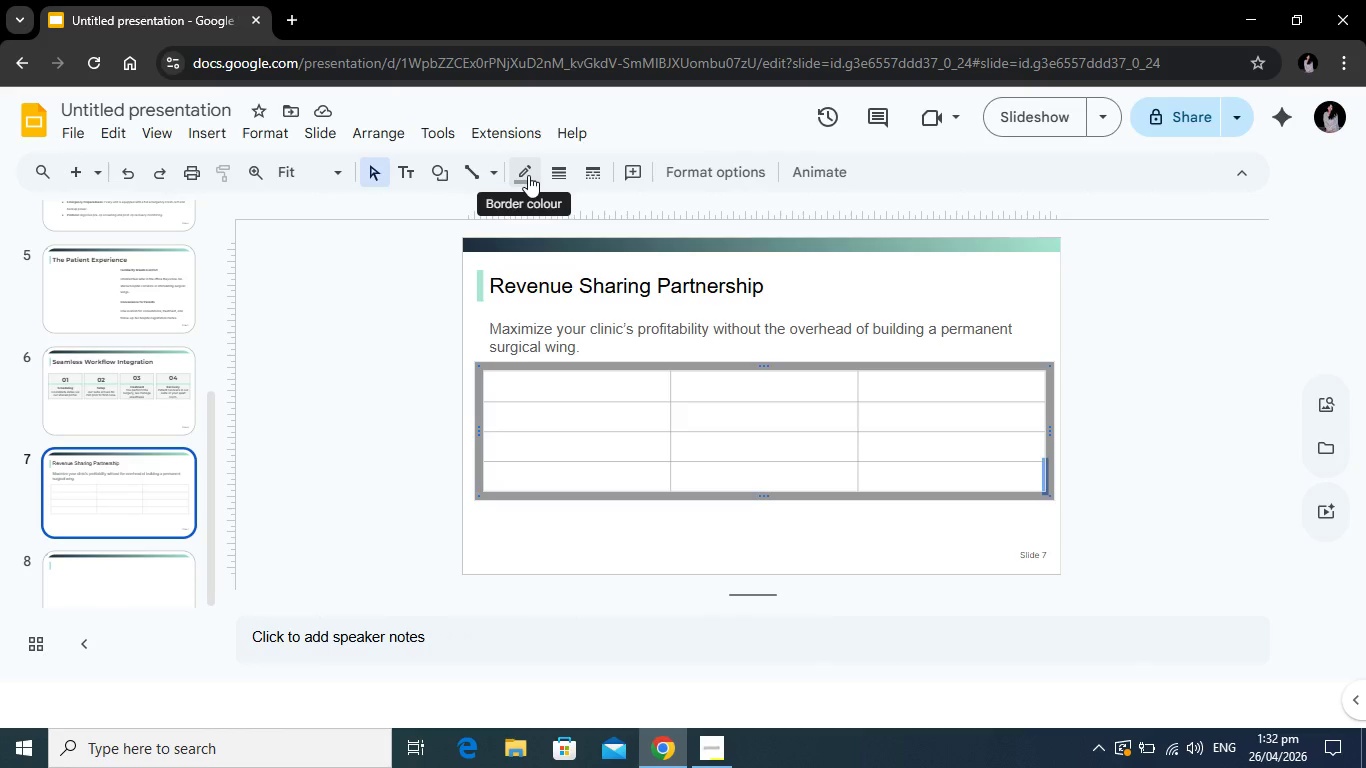 
left_click([528, 174])
 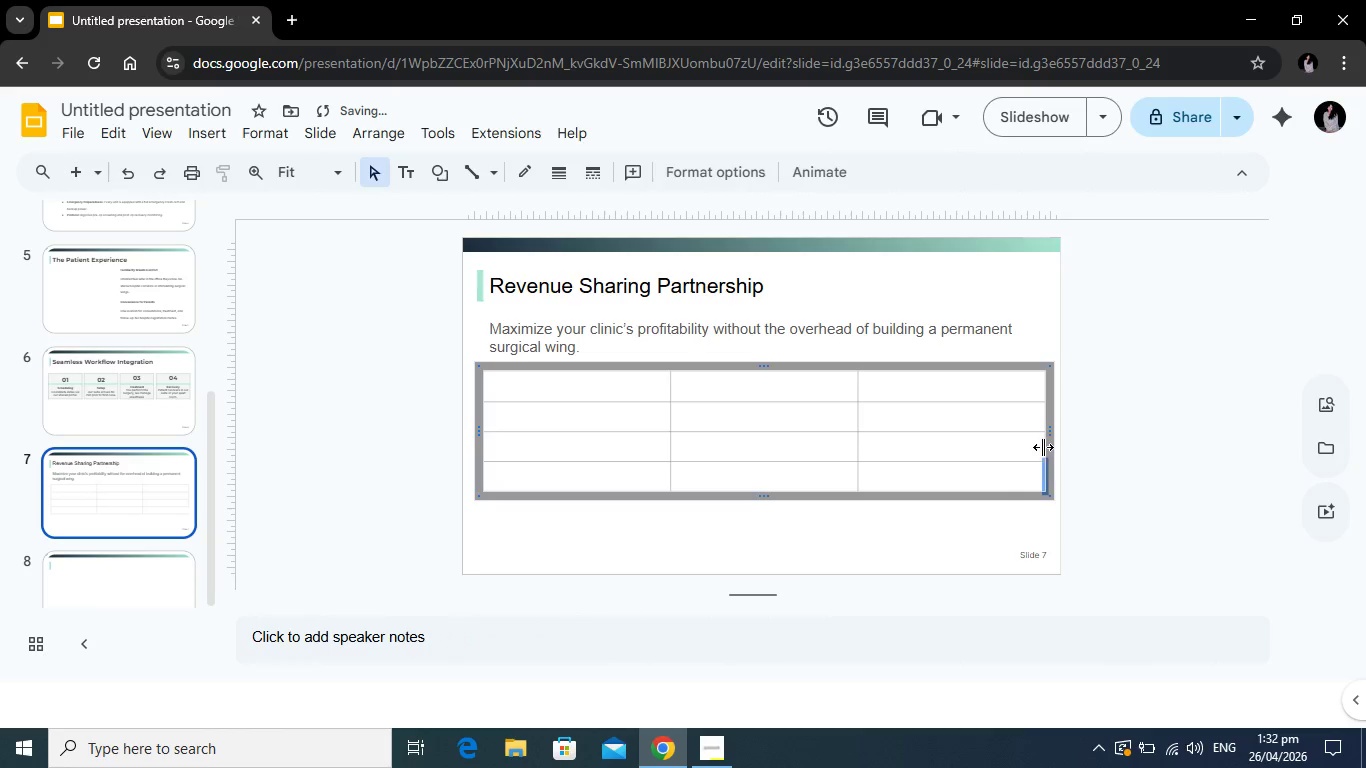 
left_click([1044, 447])
 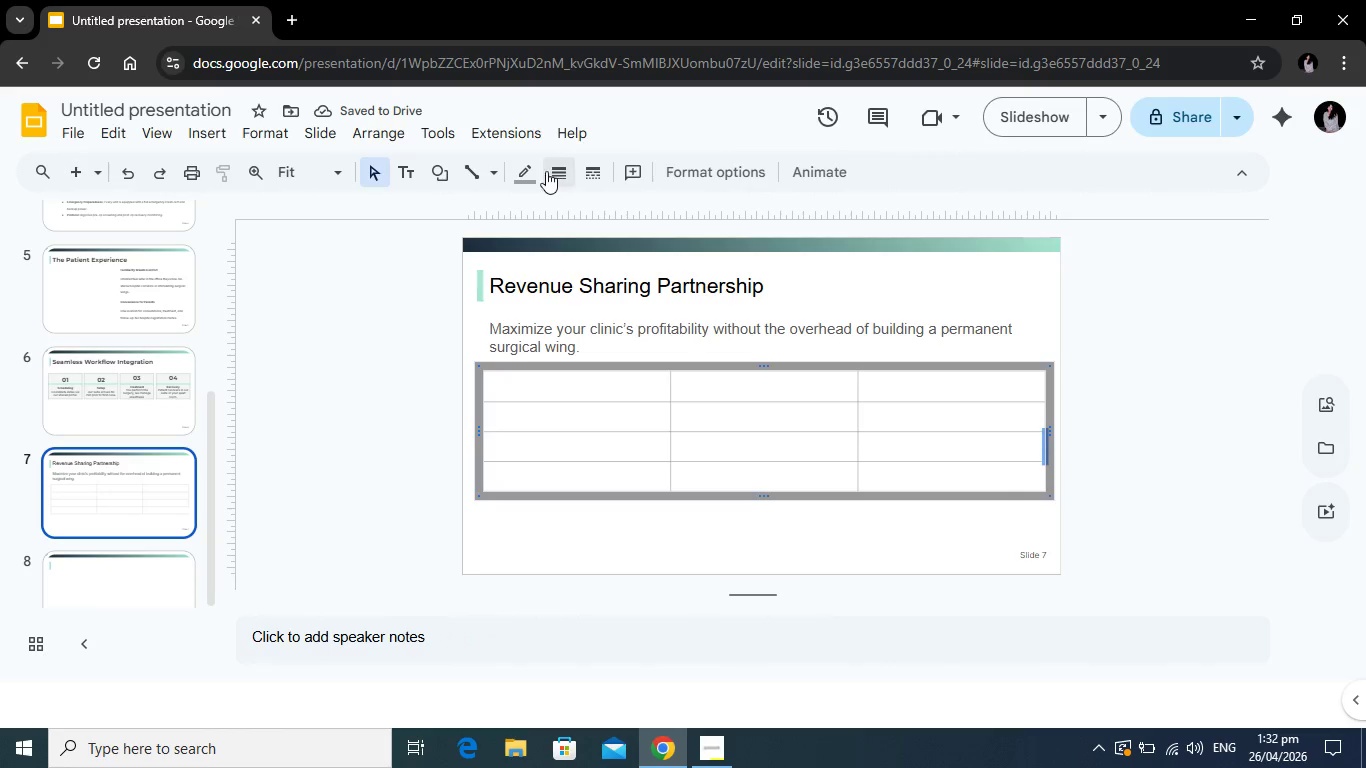 
left_click([523, 171])
 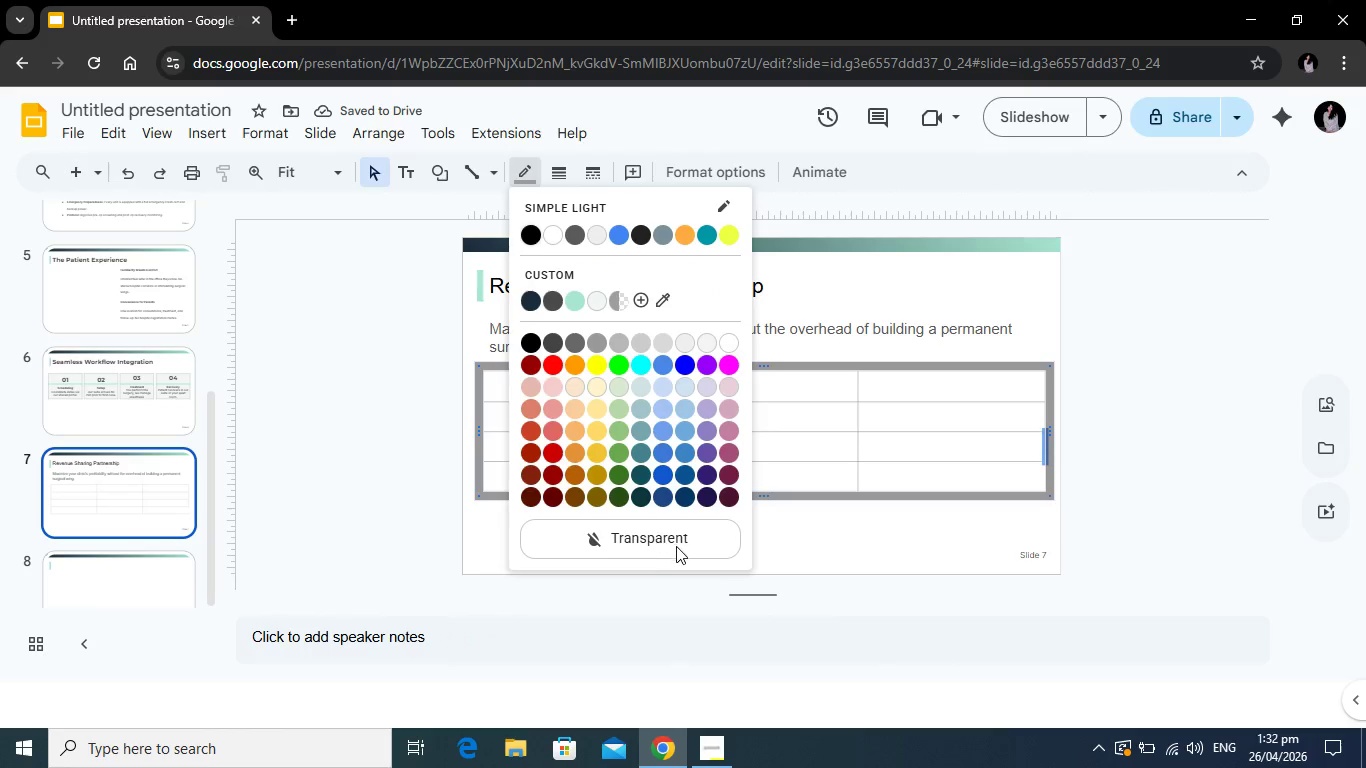 
left_click([676, 546])
 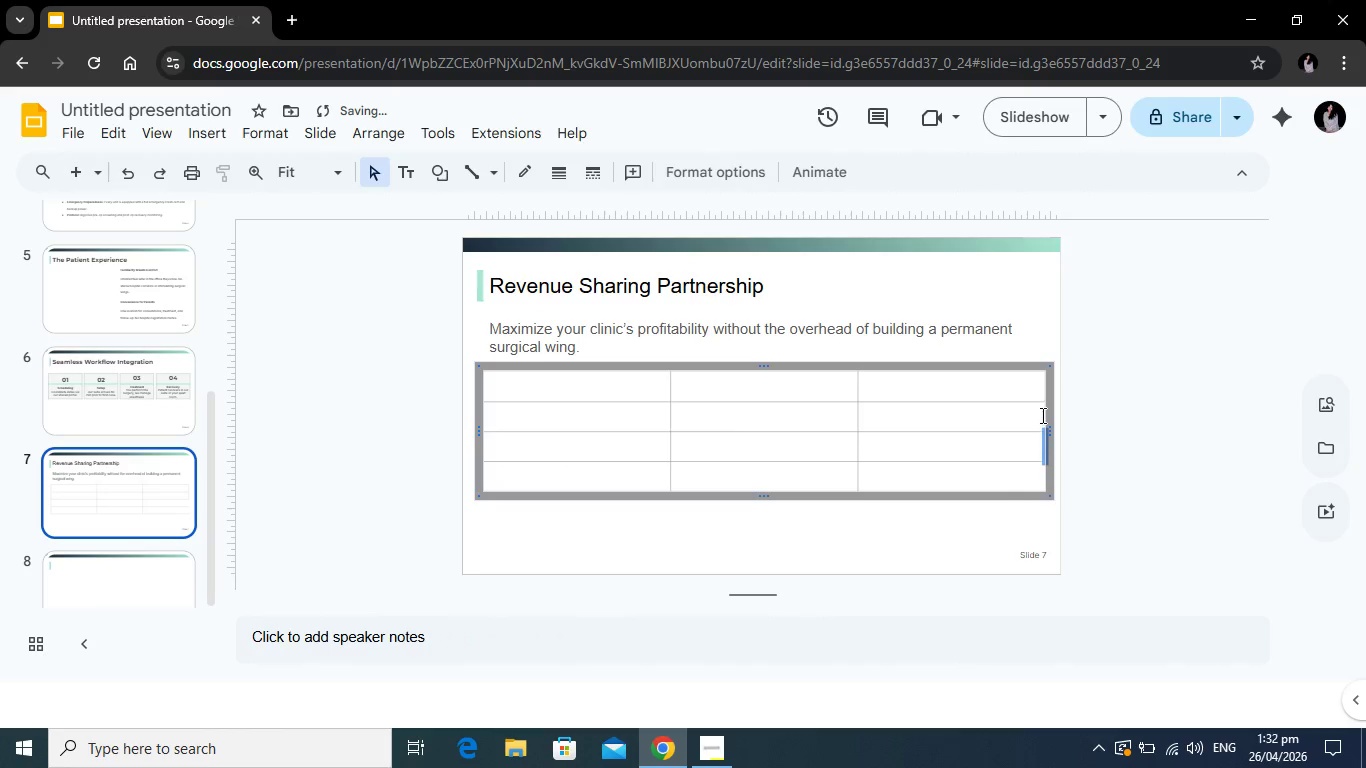 
left_click([1042, 413])
 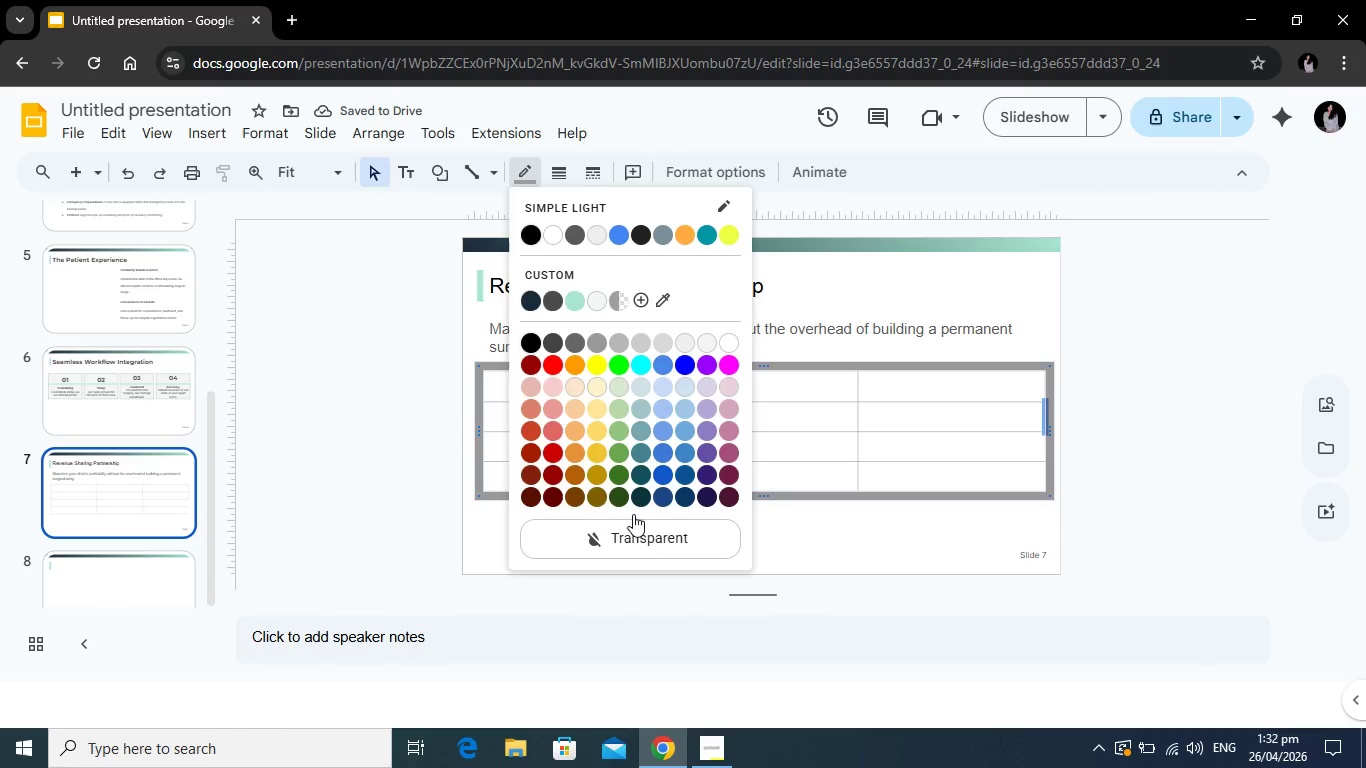 
left_click([654, 533])
 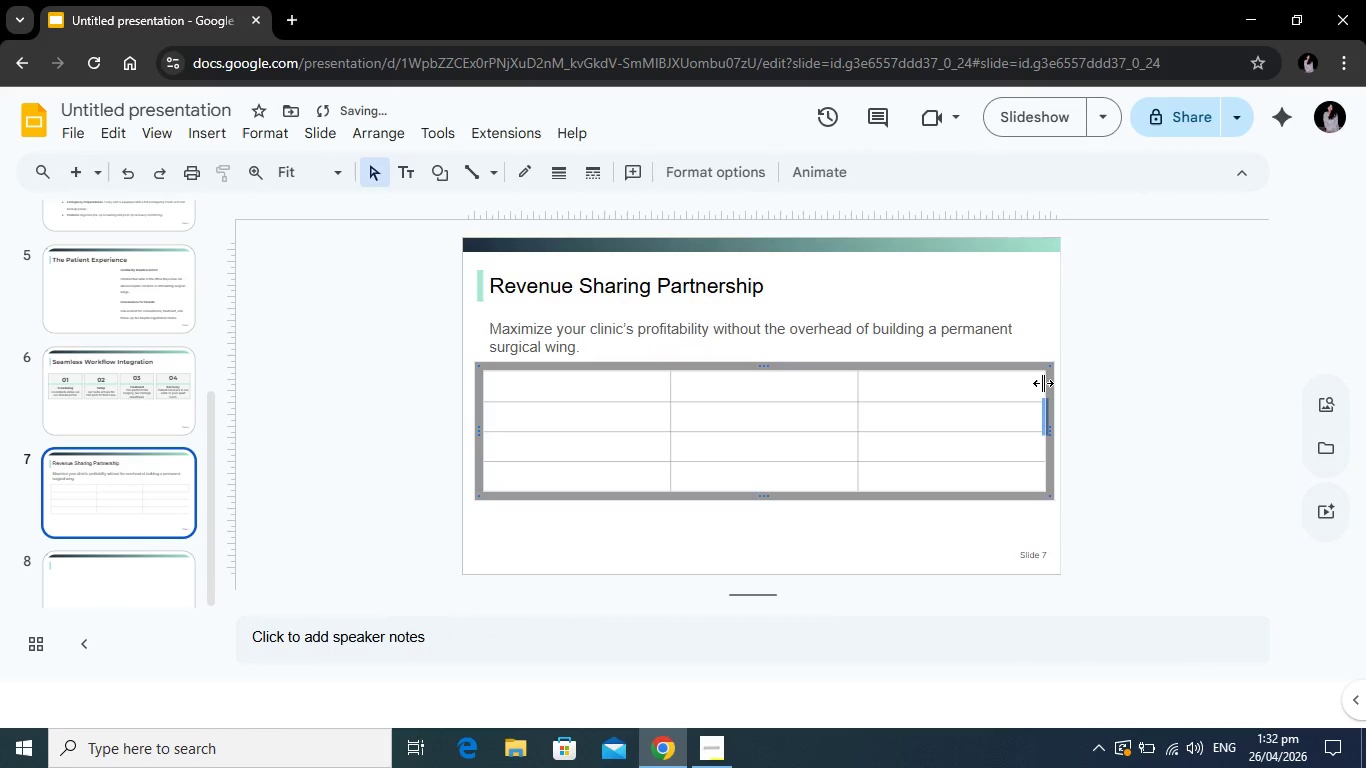 
left_click([1043, 383])
 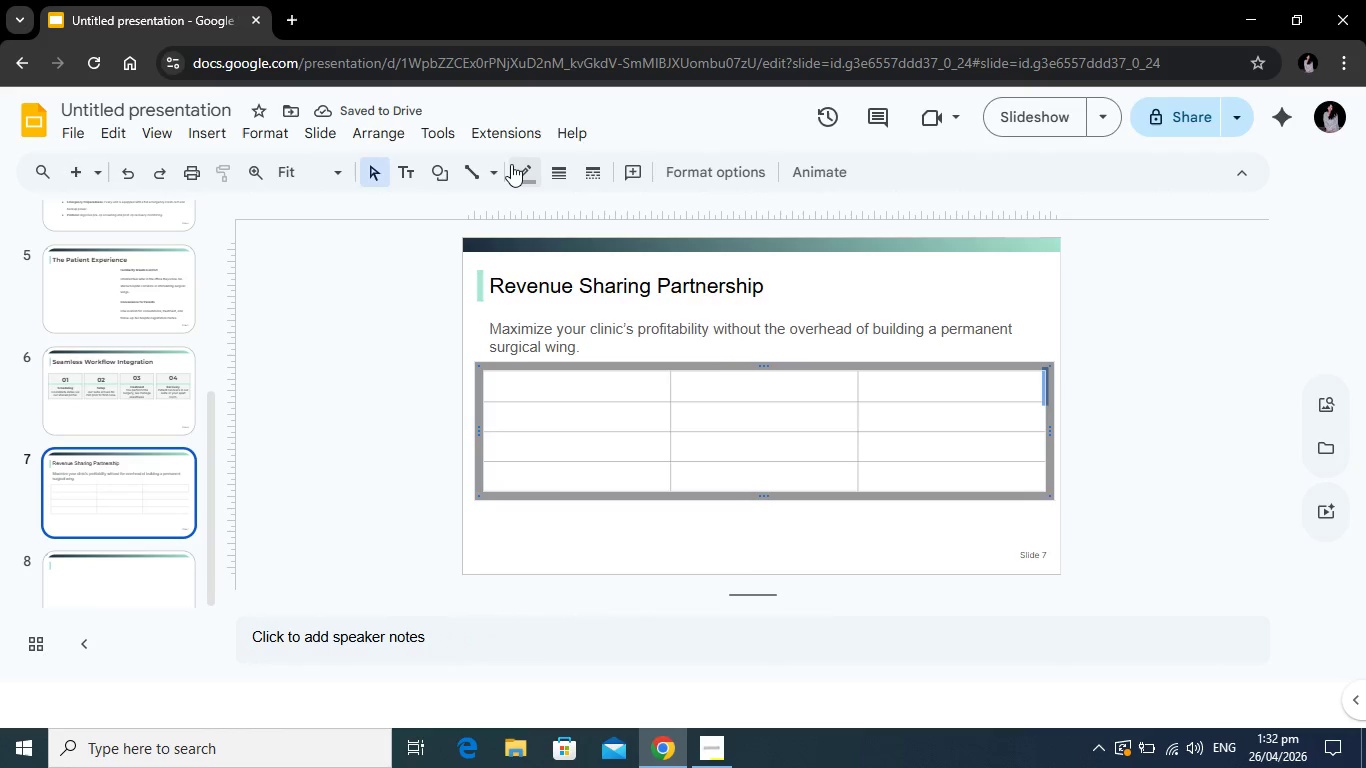 
left_click([511, 164])
 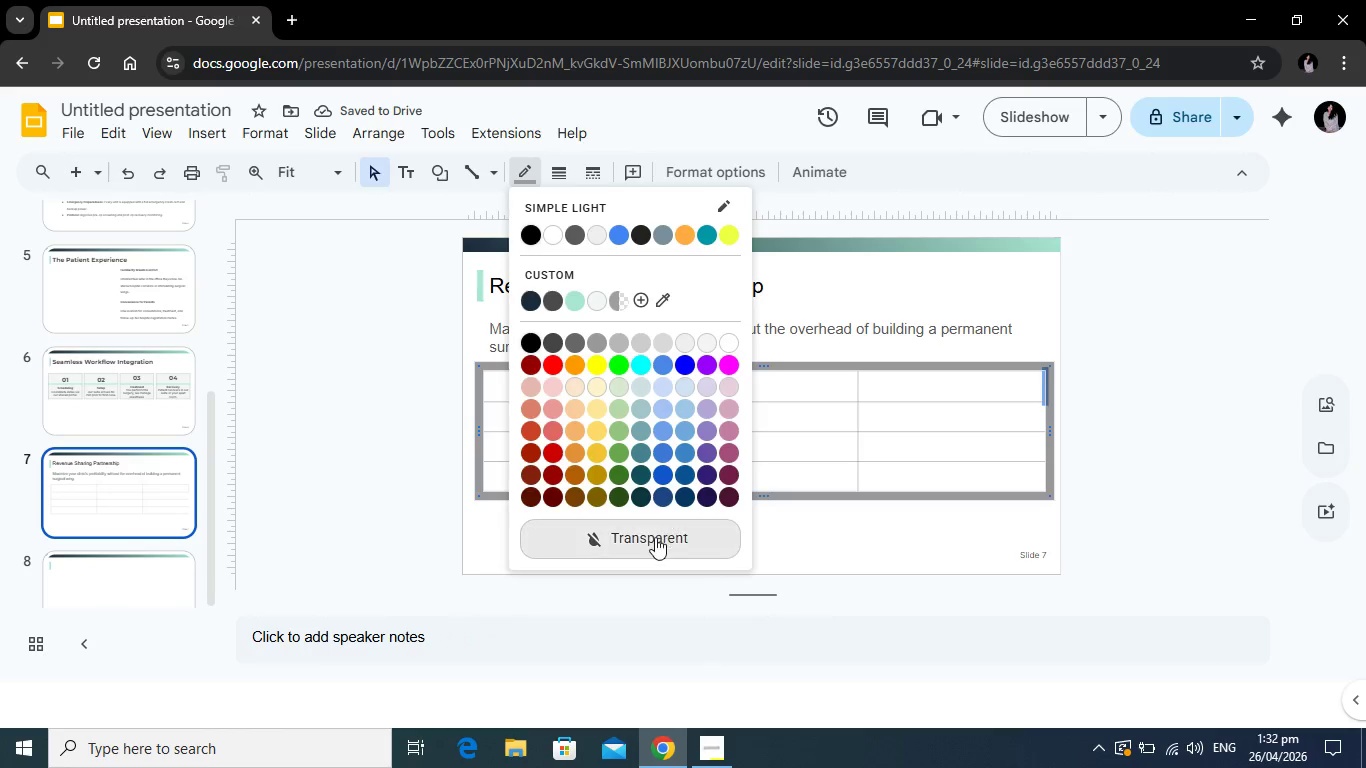 
left_click([655, 537])
 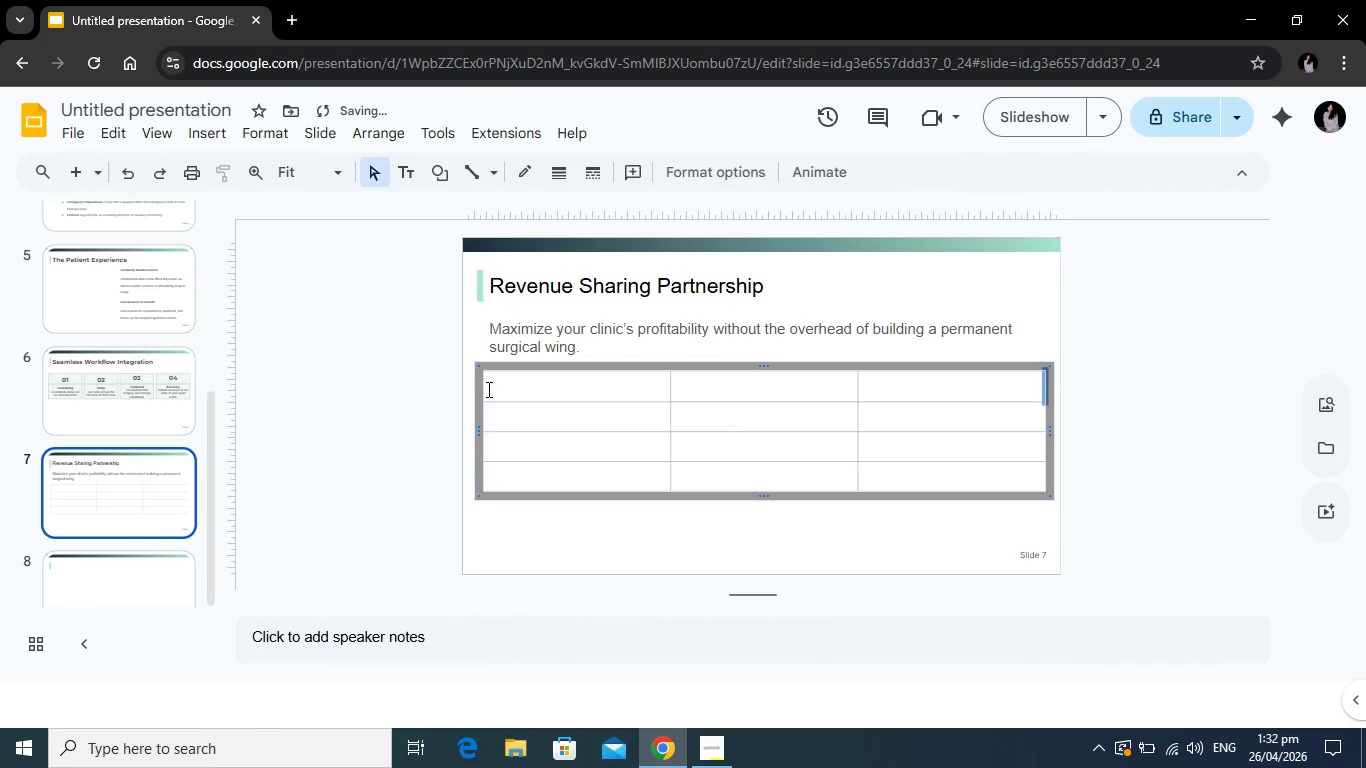 
left_click([483, 389])
 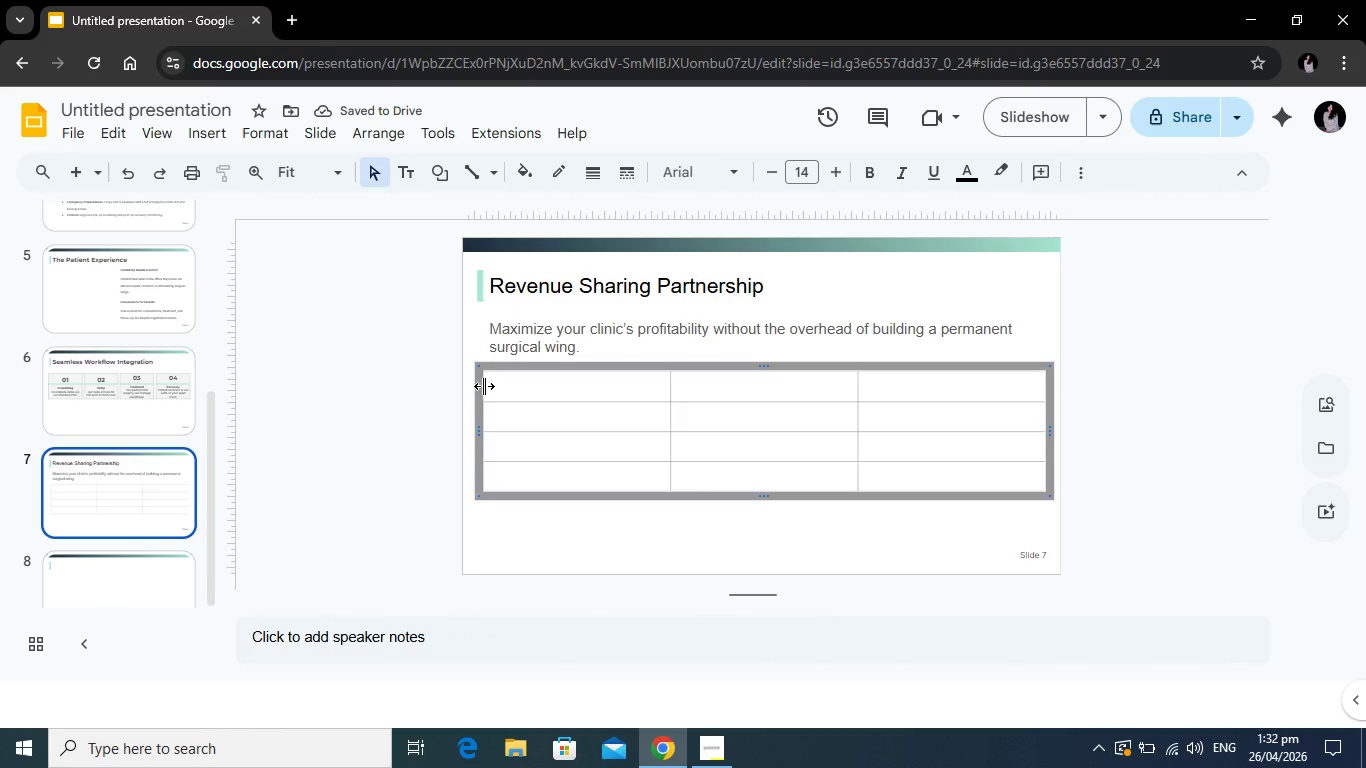 
left_click([485, 386])
 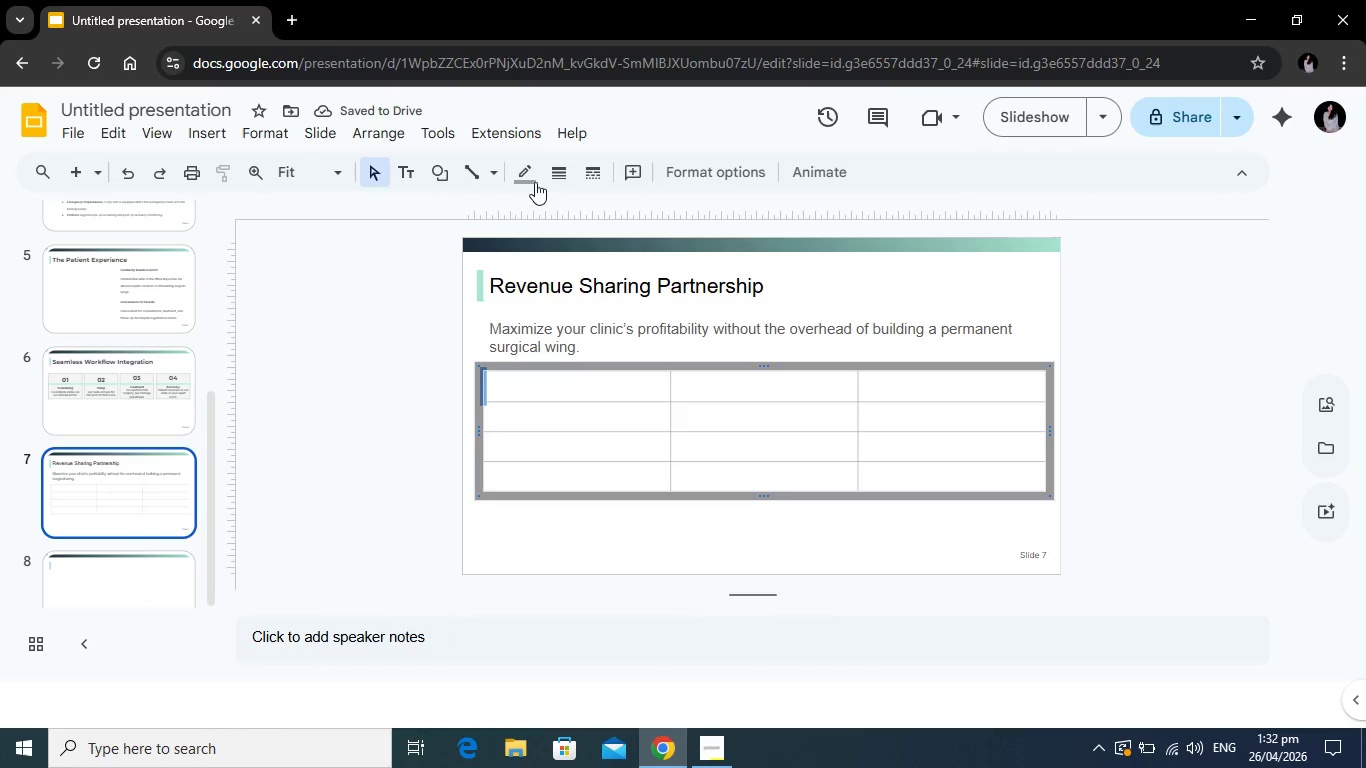 
left_click([533, 177])
 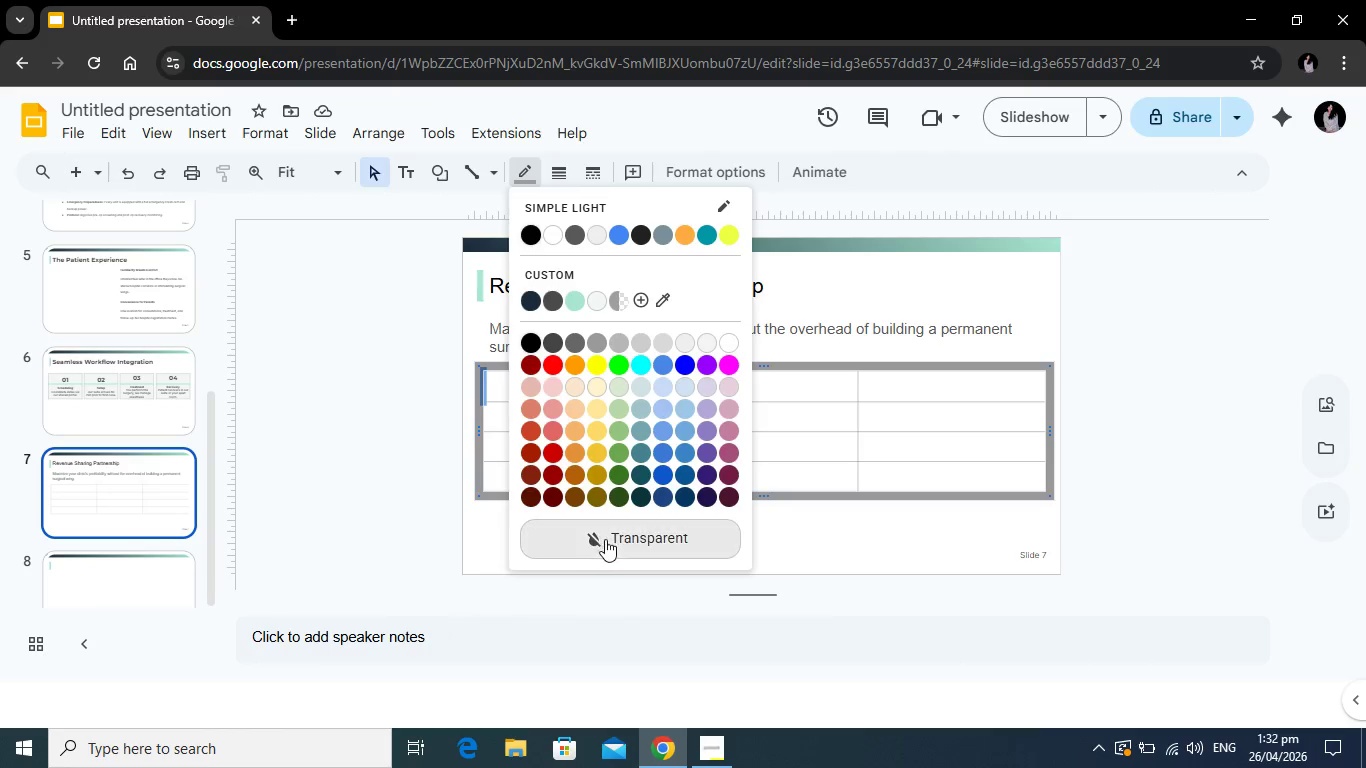 
left_click([605, 539])
 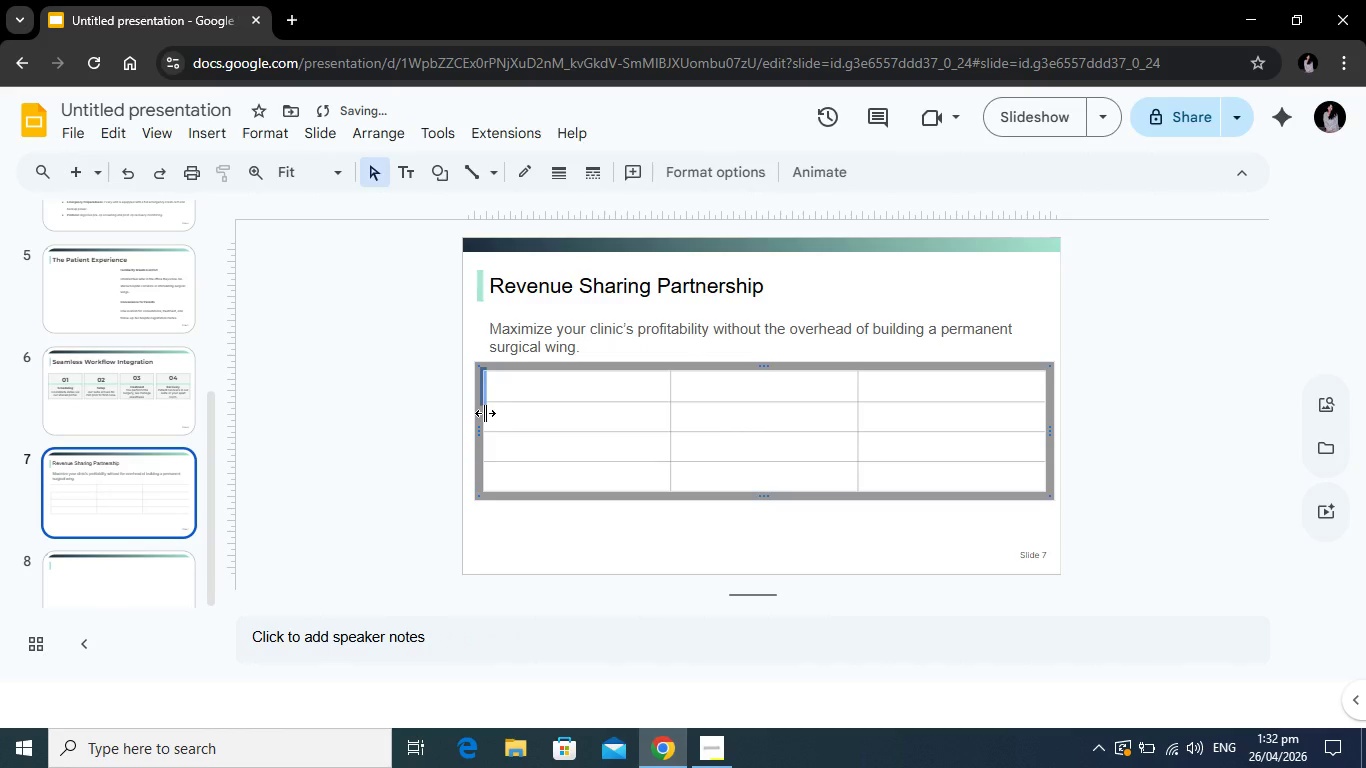 
left_click([485, 413])
 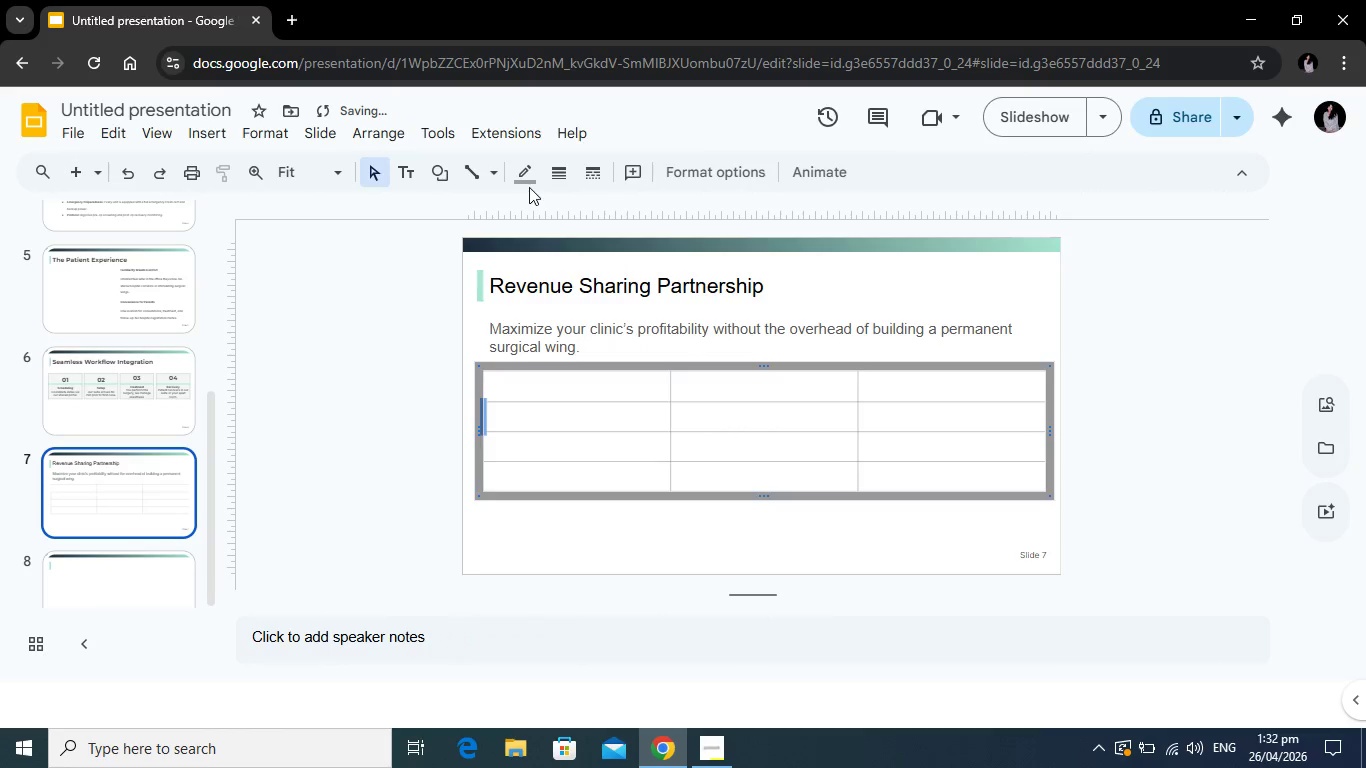 
left_click([529, 185])
 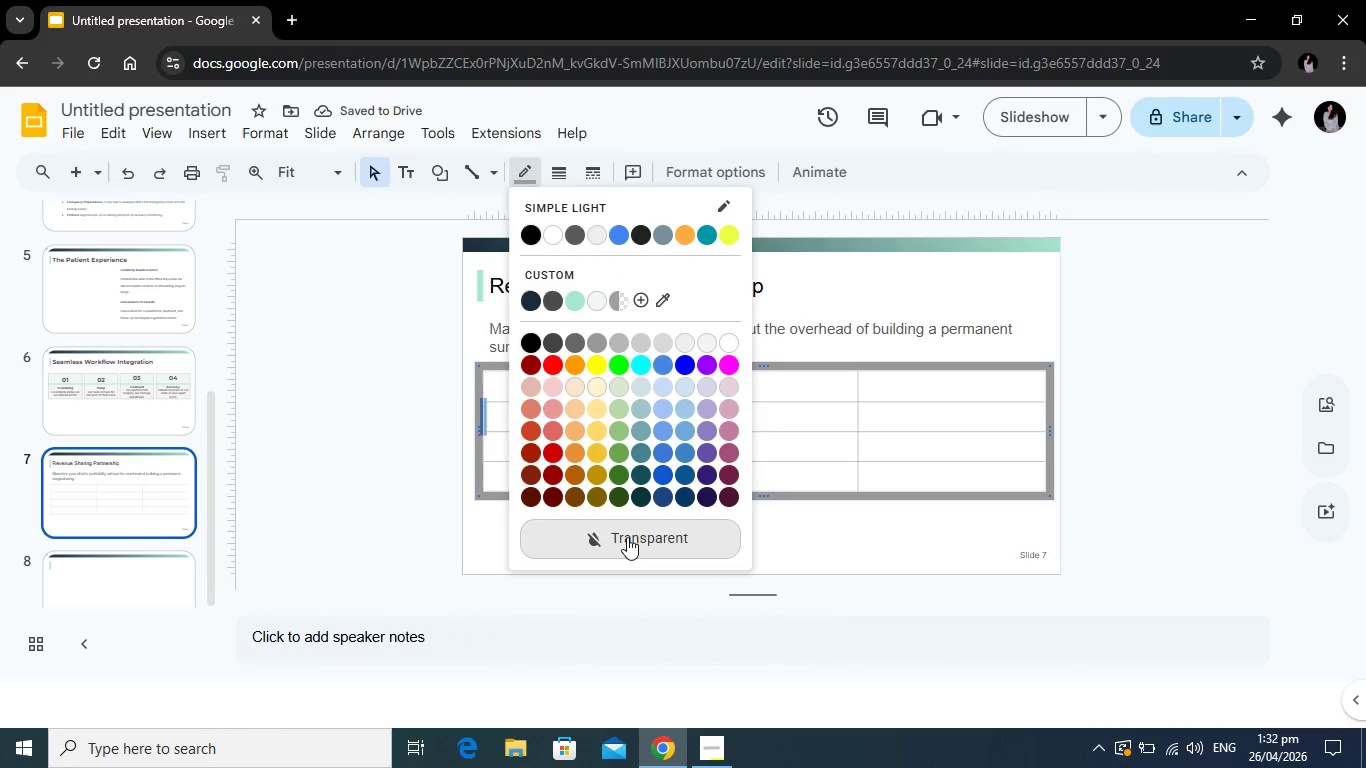 
left_click([627, 537])
 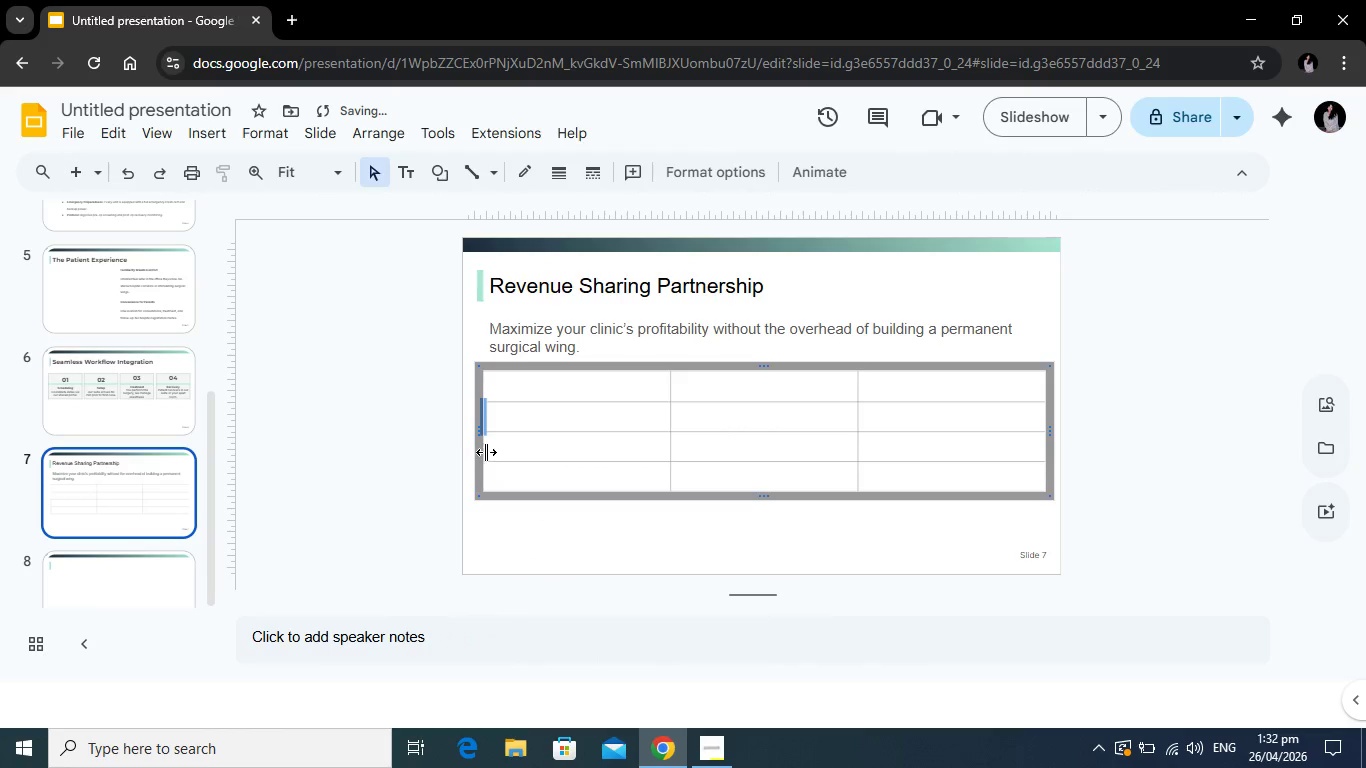 
left_click([486, 452])
 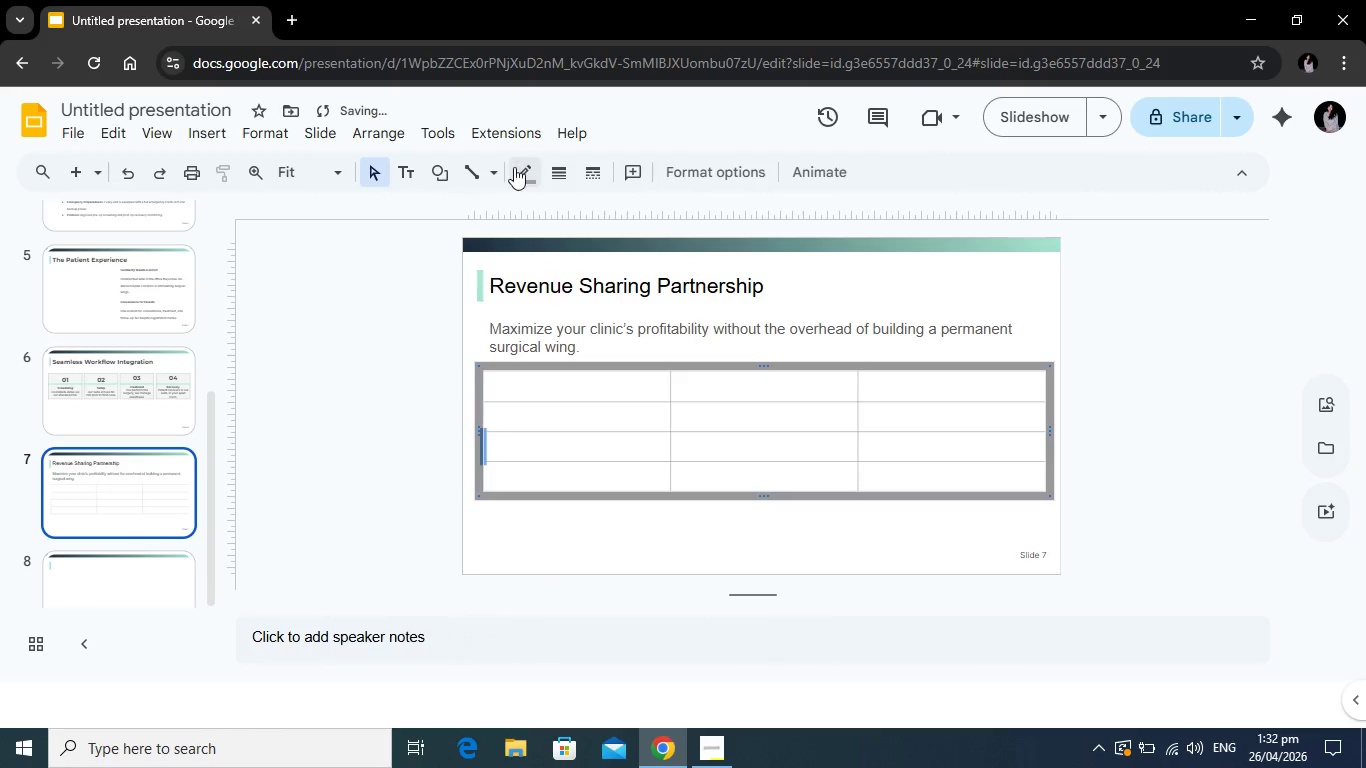 
left_click([516, 165])
 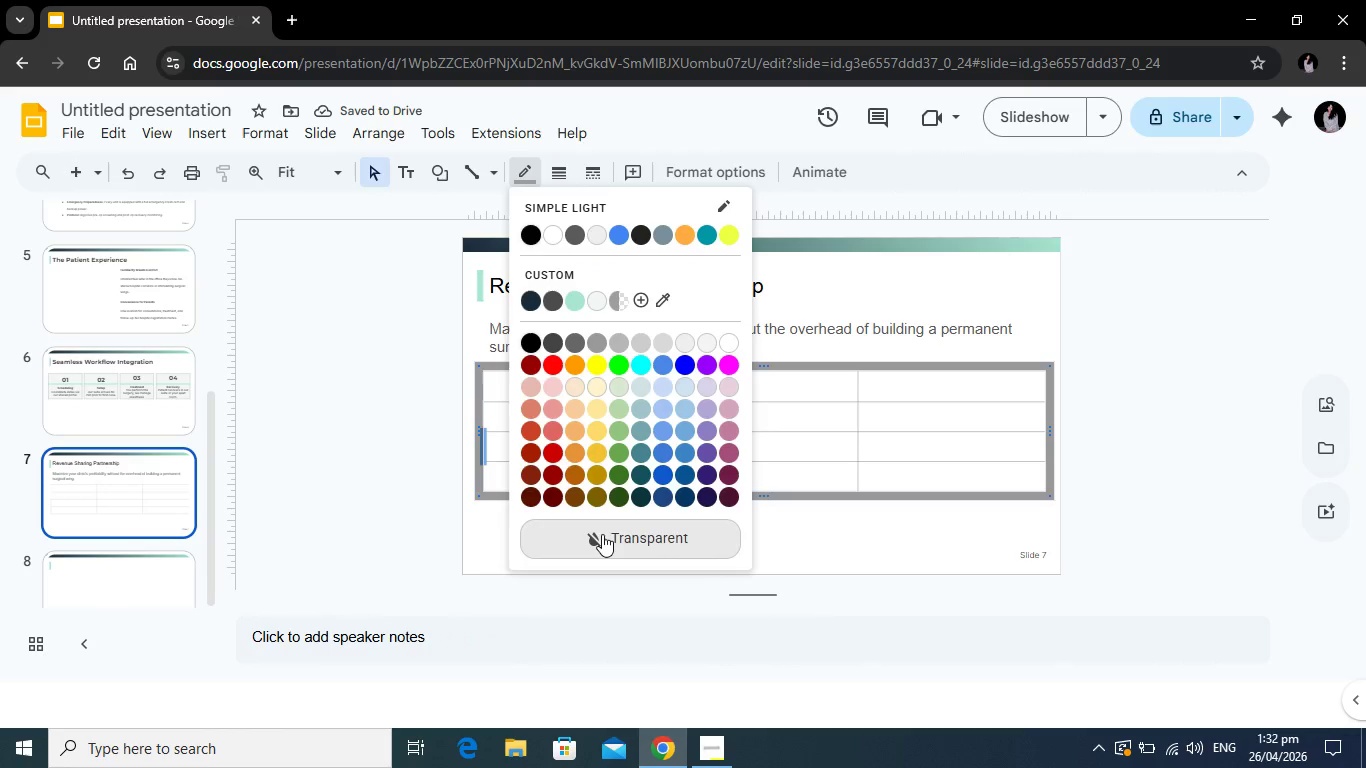 
left_click([602, 534])
 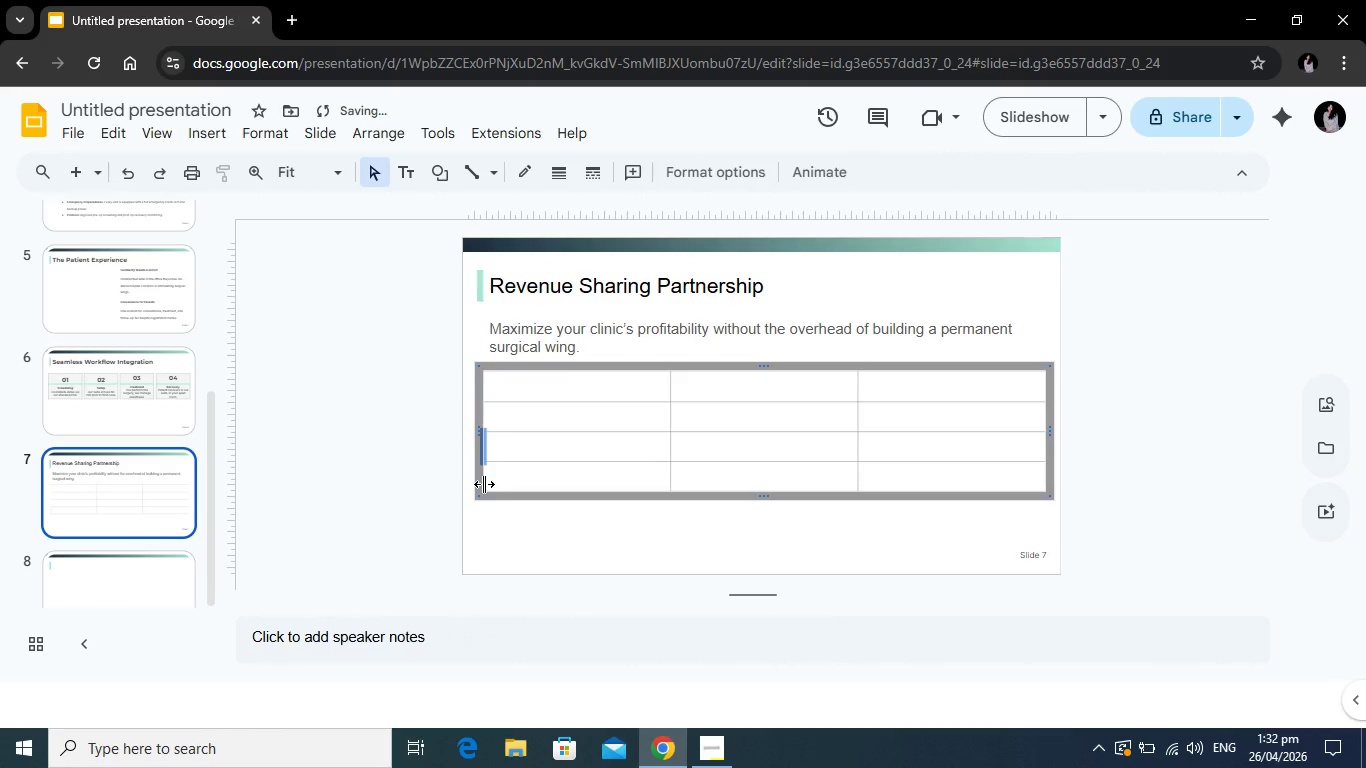 
left_click([484, 484])
 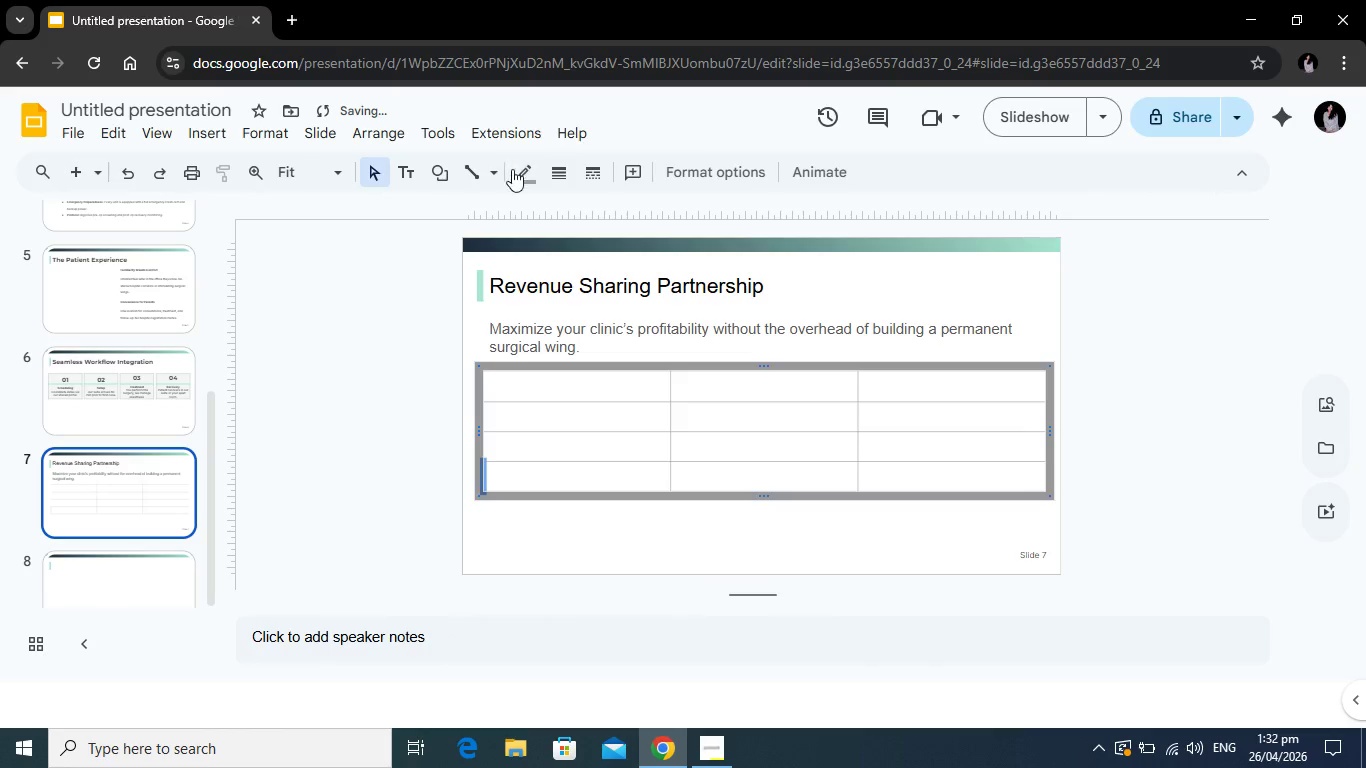 
left_click([518, 170])
 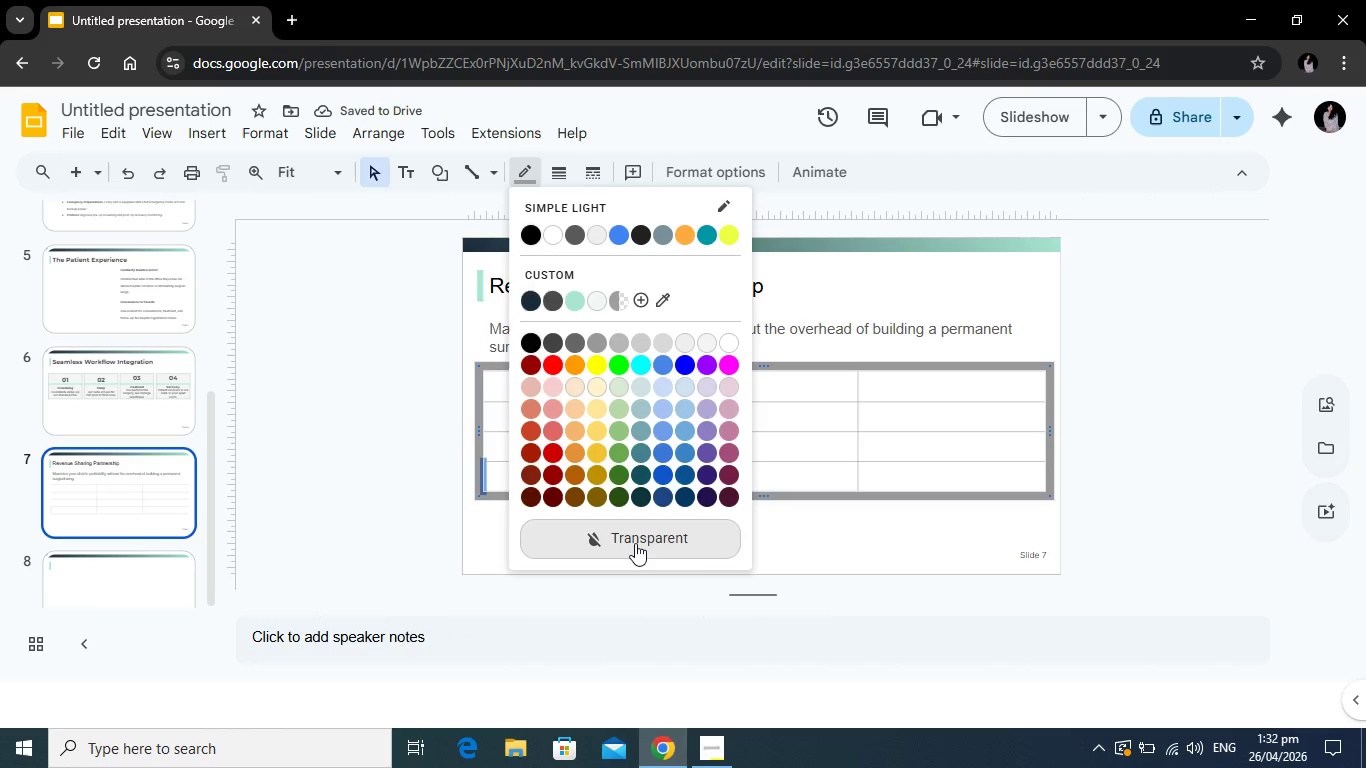 
left_click([635, 543])
 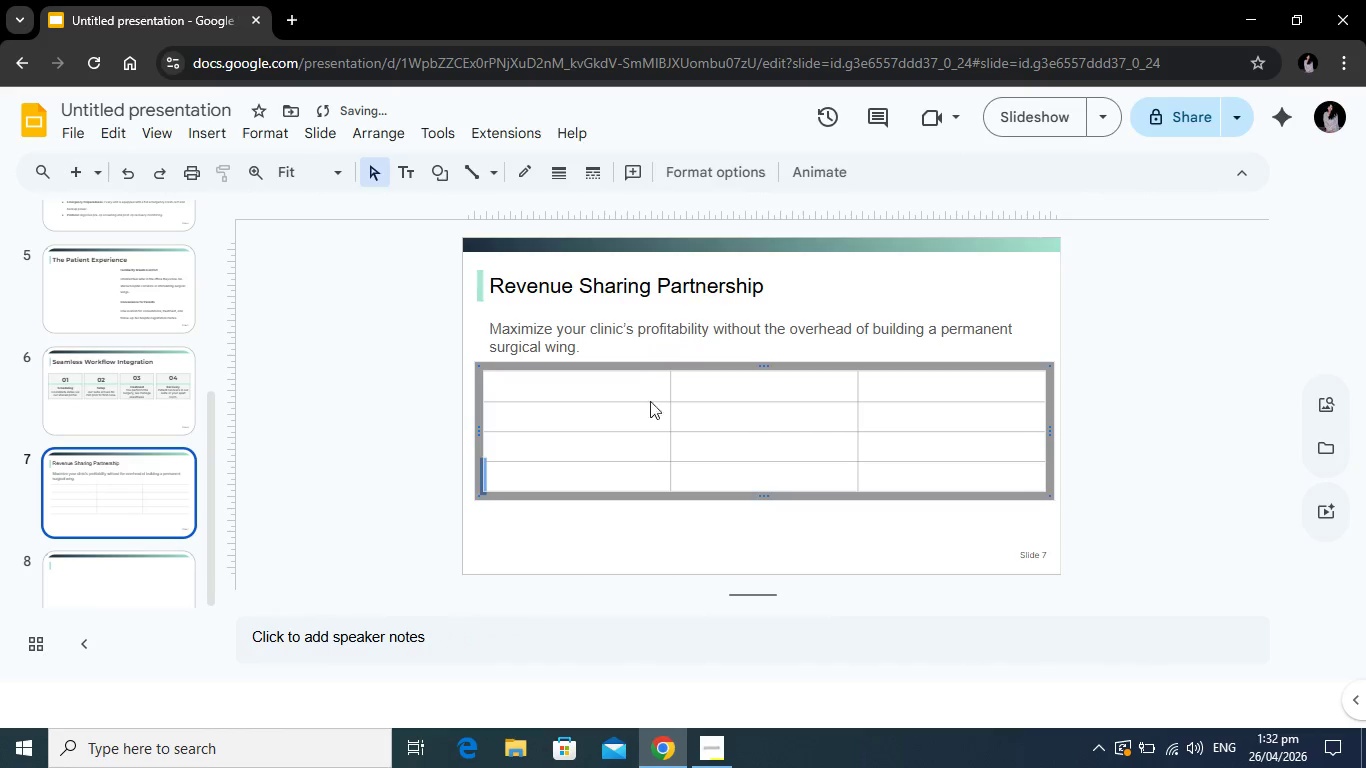 
left_click([633, 380])
 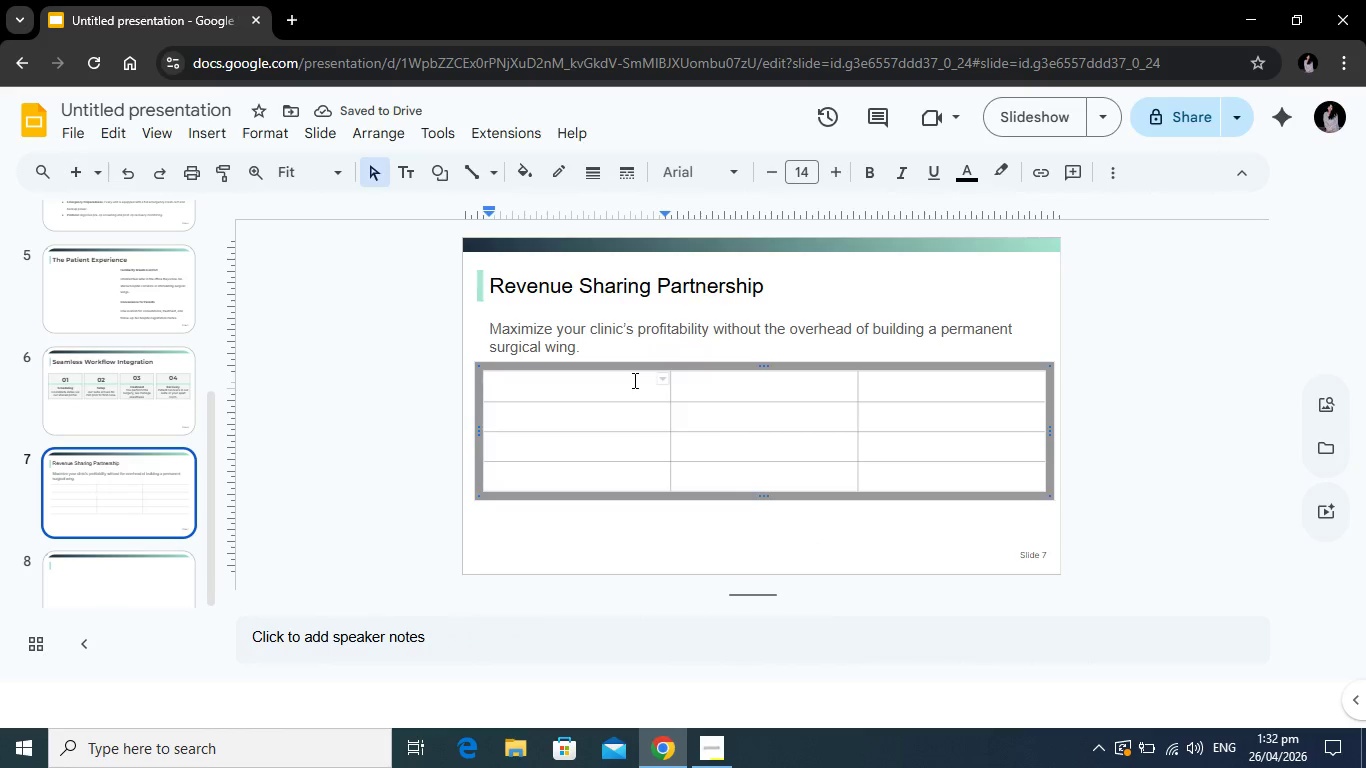 
left_click_drag(start_coordinate=[633, 380], to_coordinate=[936, 390])
 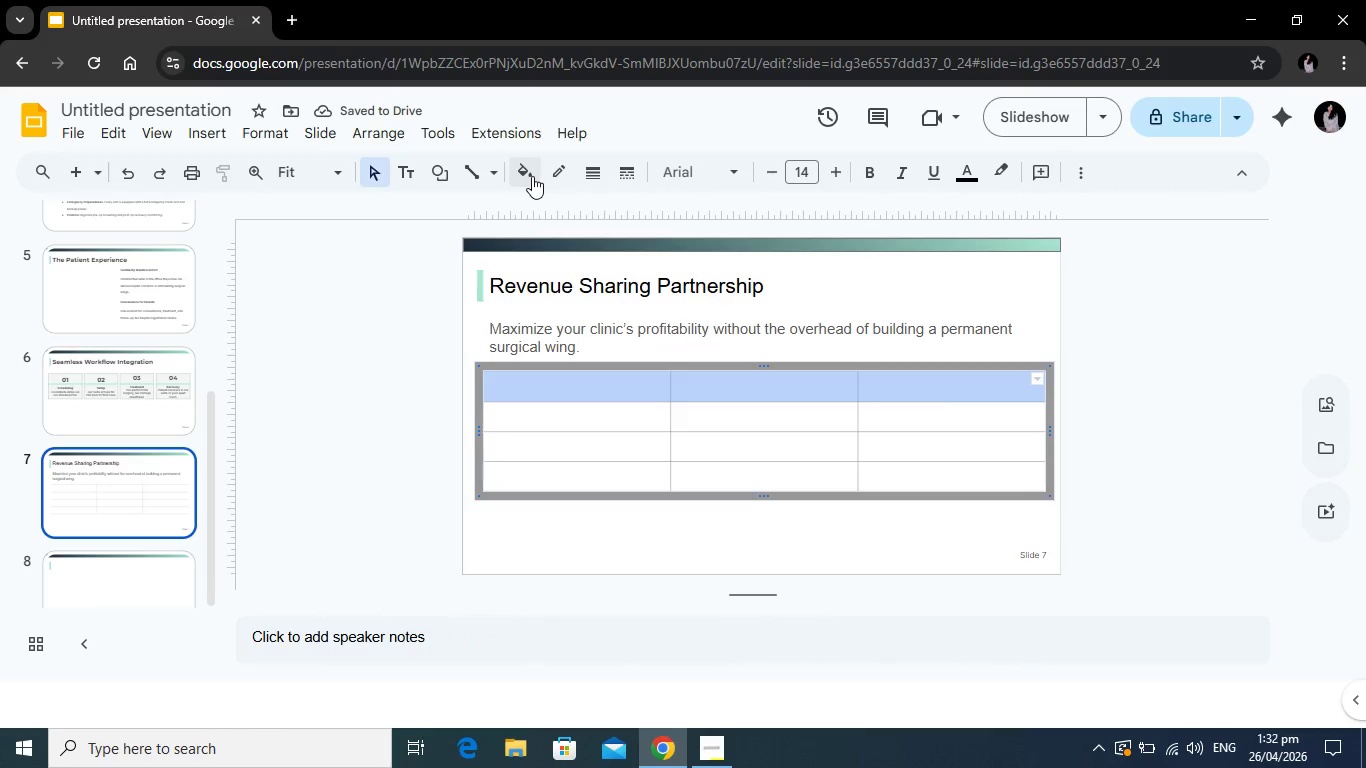 
left_click([530, 175])
 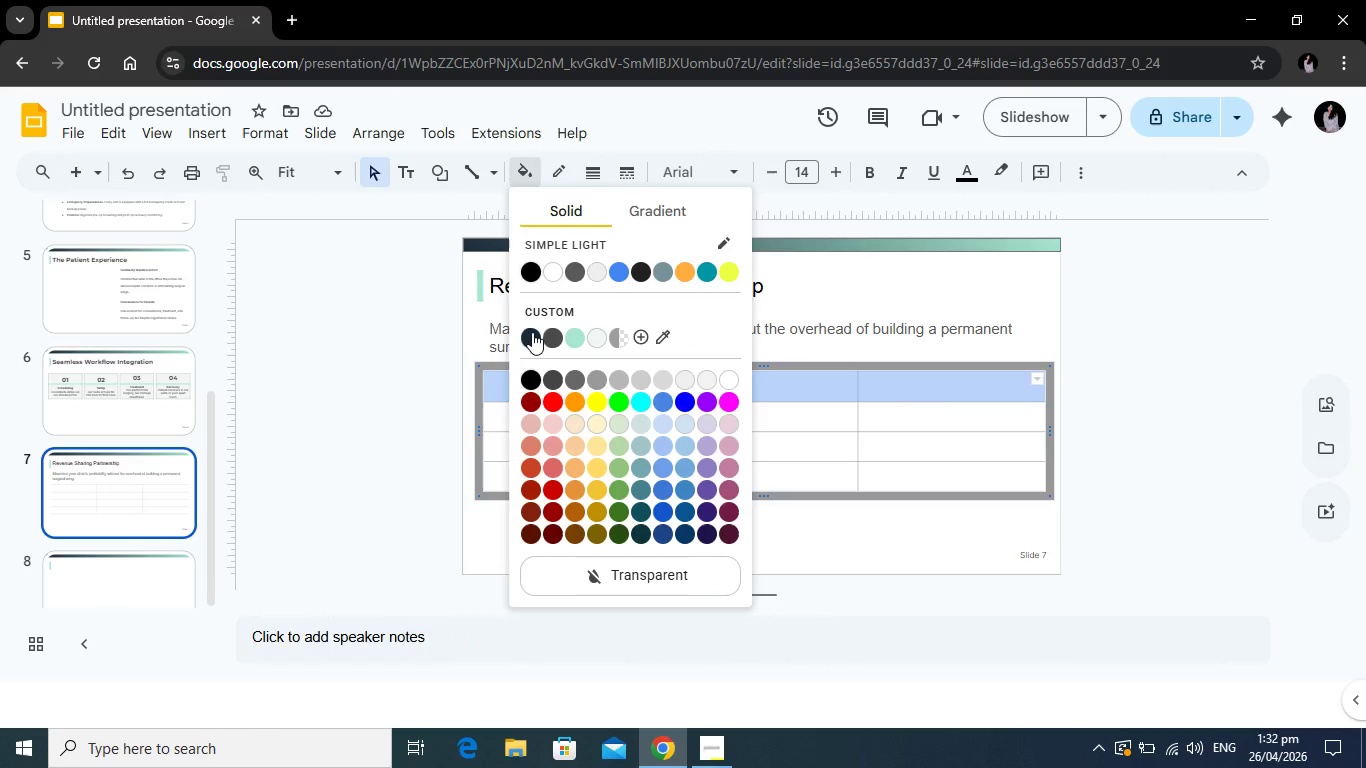 
left_click([532, 332])
 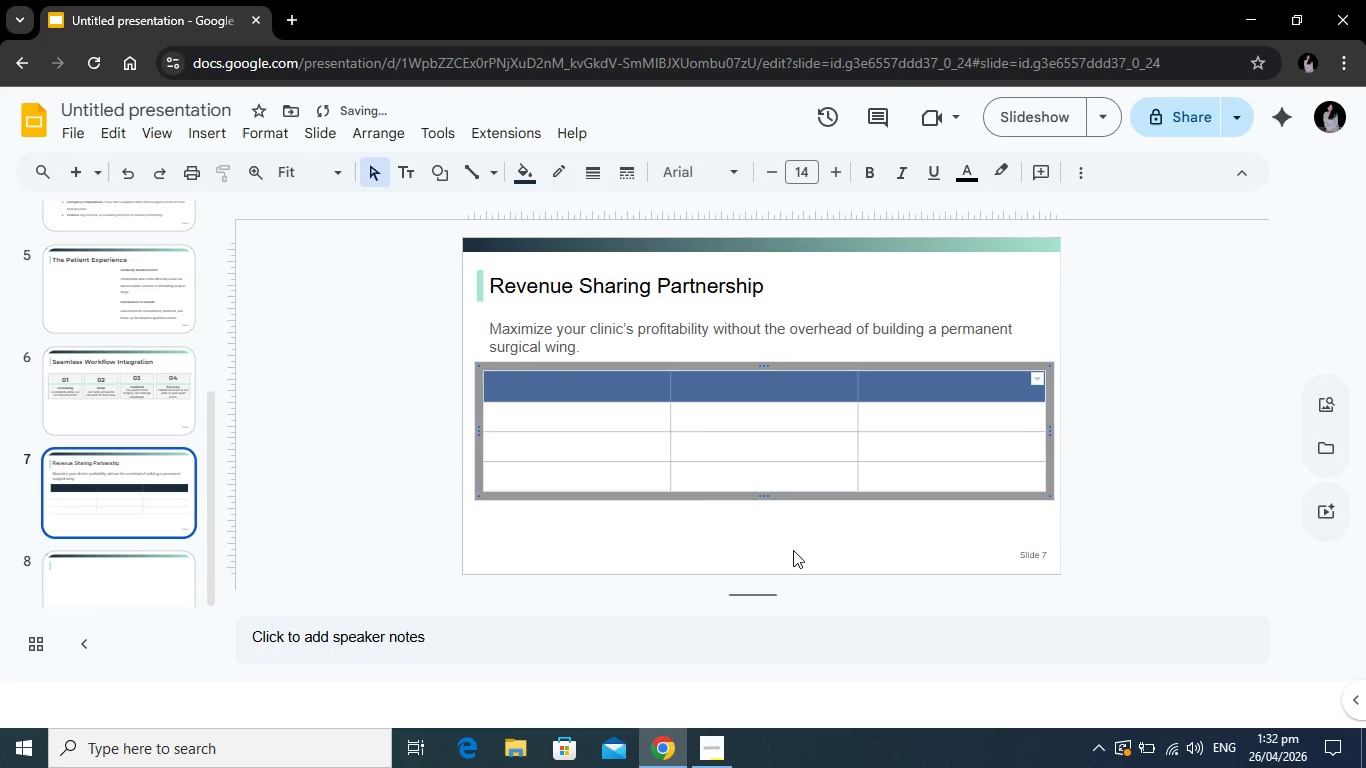 
left_click([793, 550])
 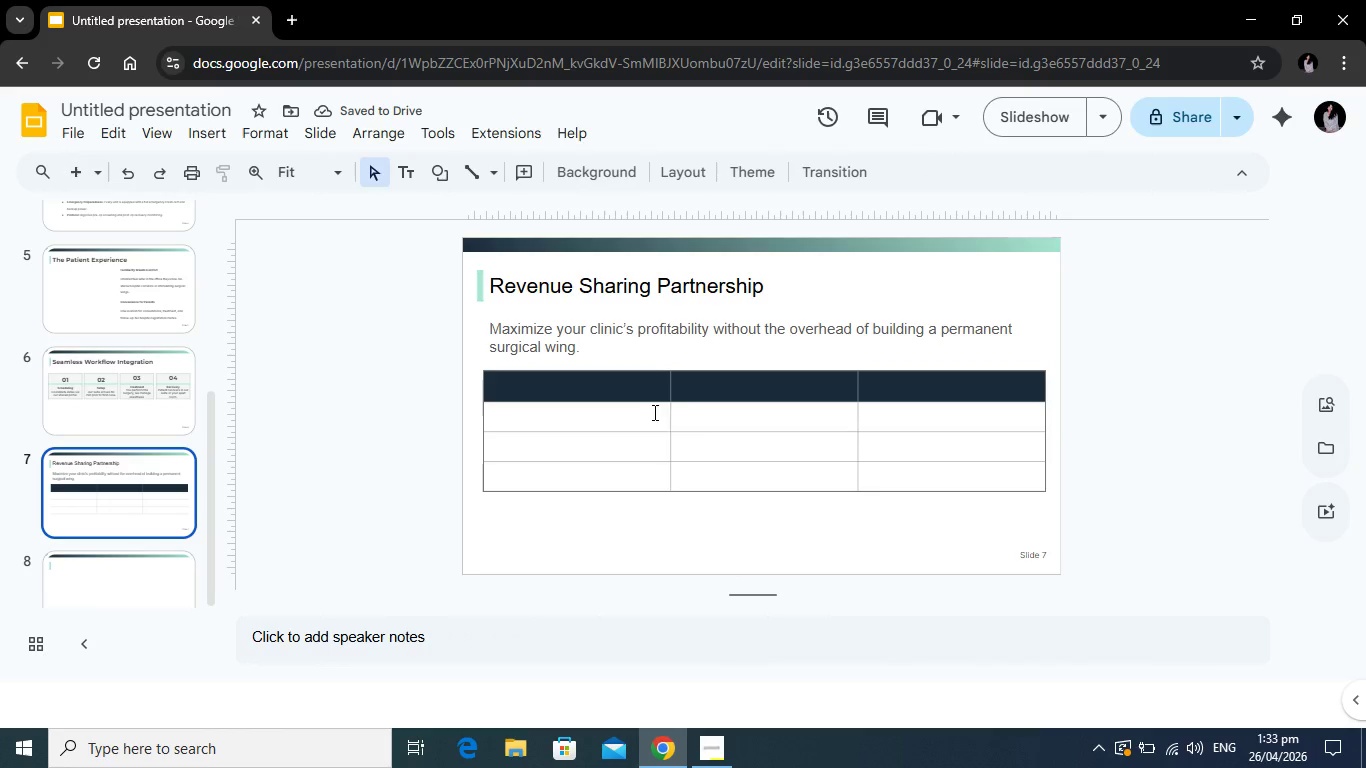 
left_click([669, 388])
 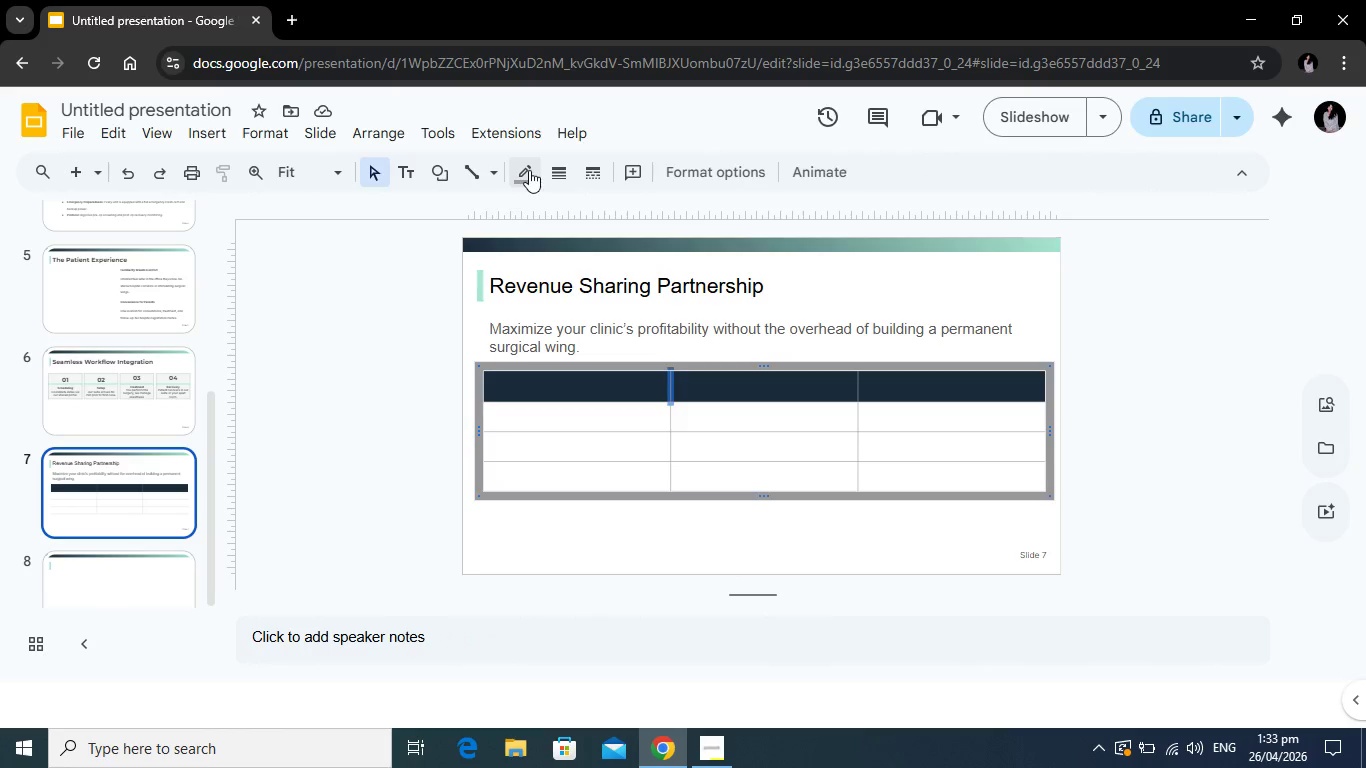 
left_click([529, 170])
 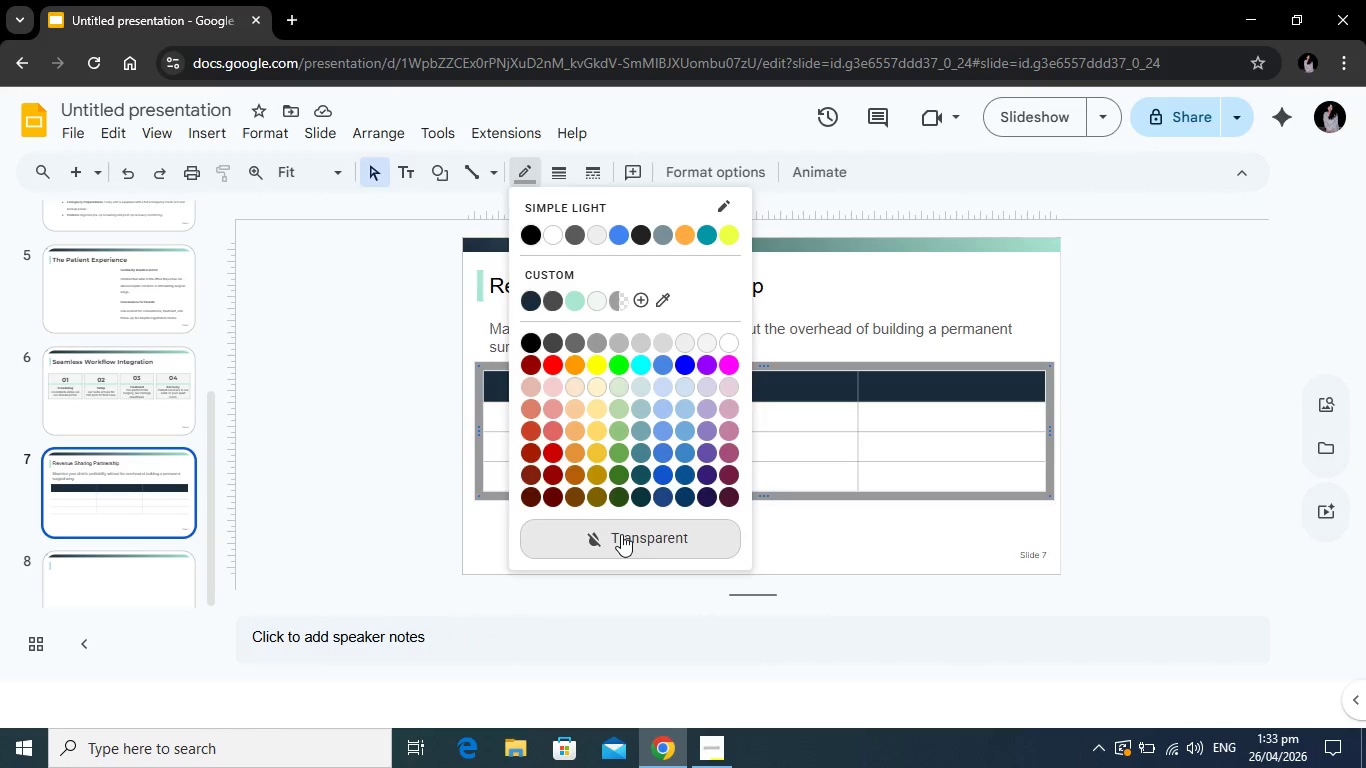 
left_click([621, 534])
 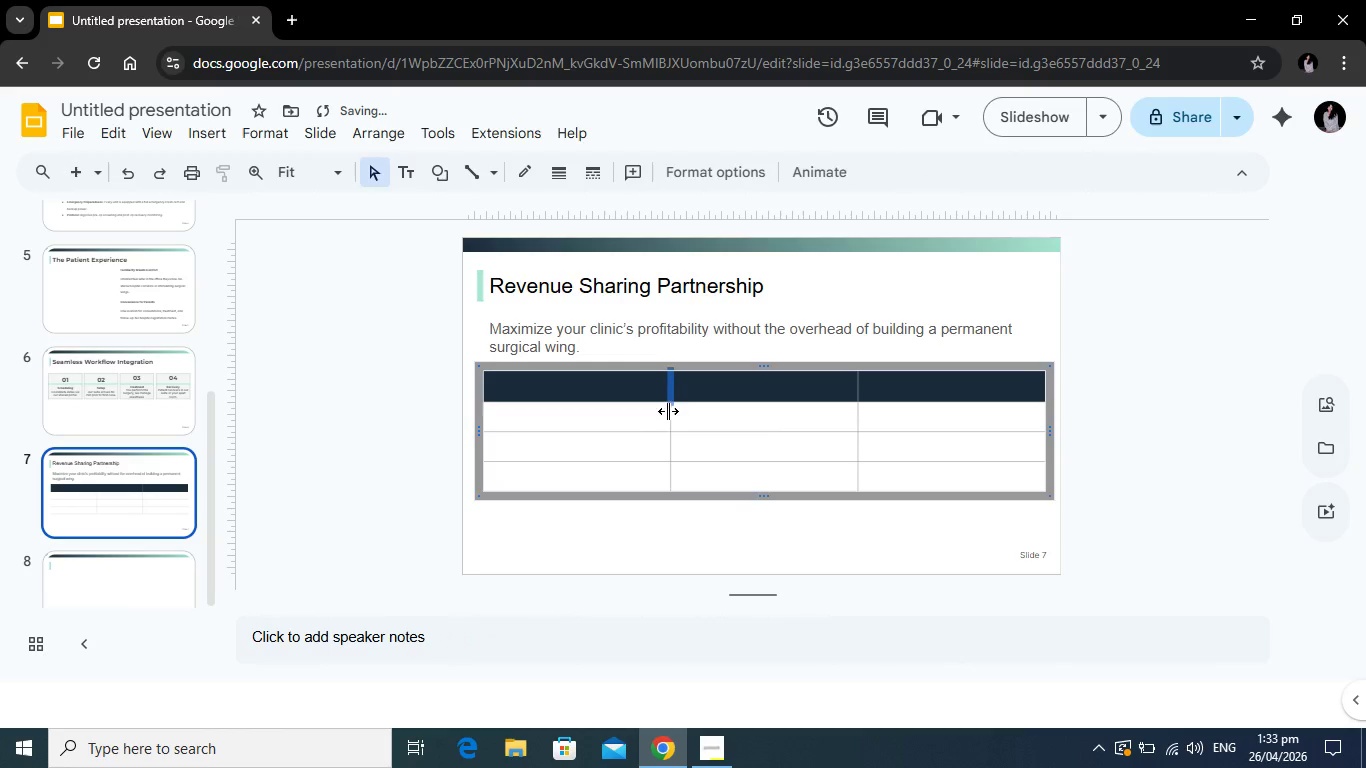 
left_click([668, 411])
 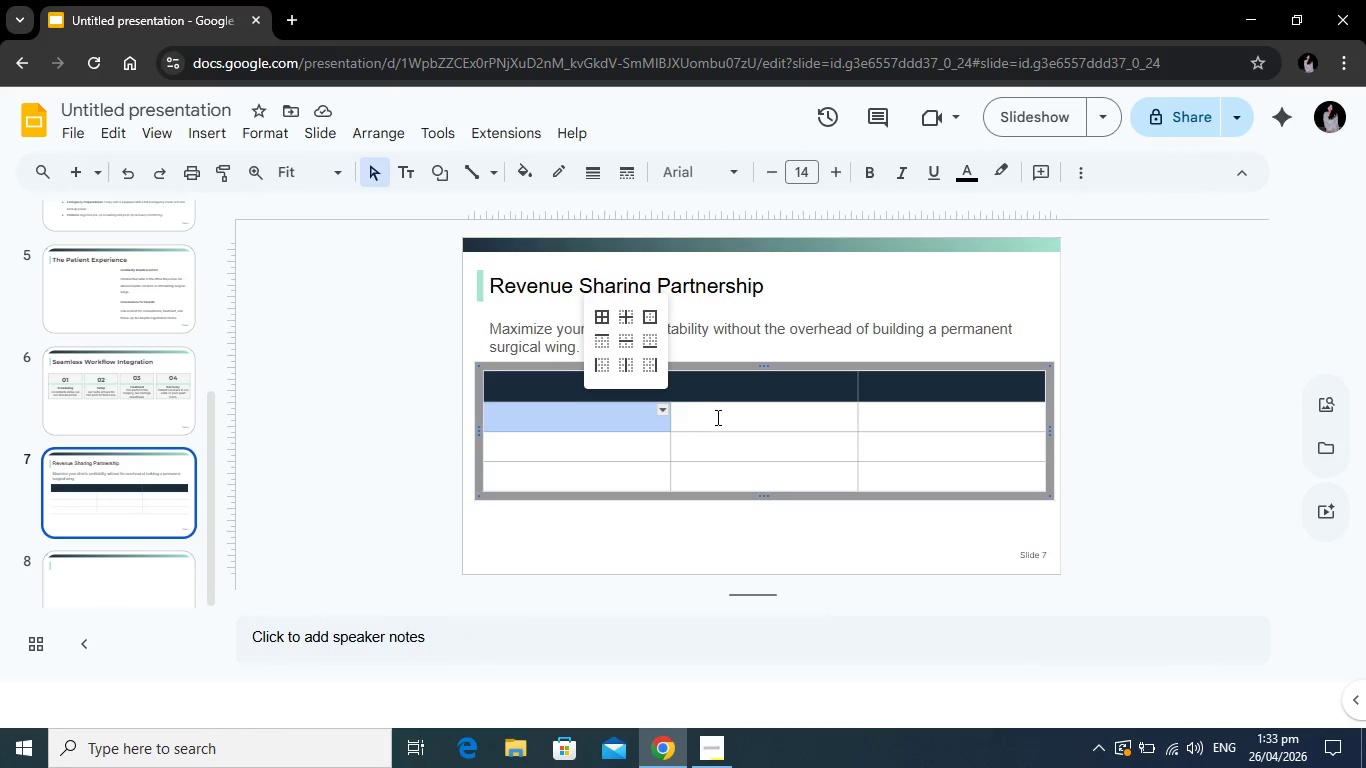 
wait(6.38)
 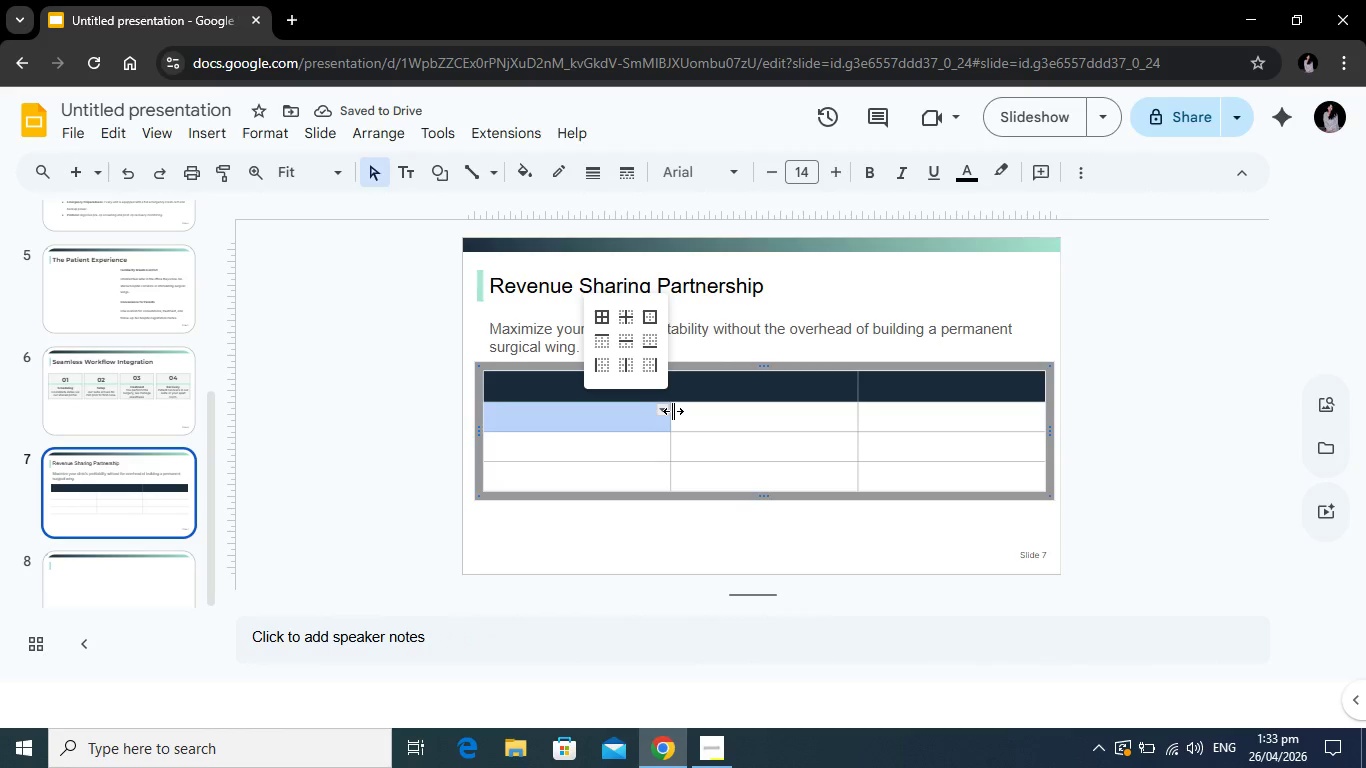 
left_click([669, 446])
 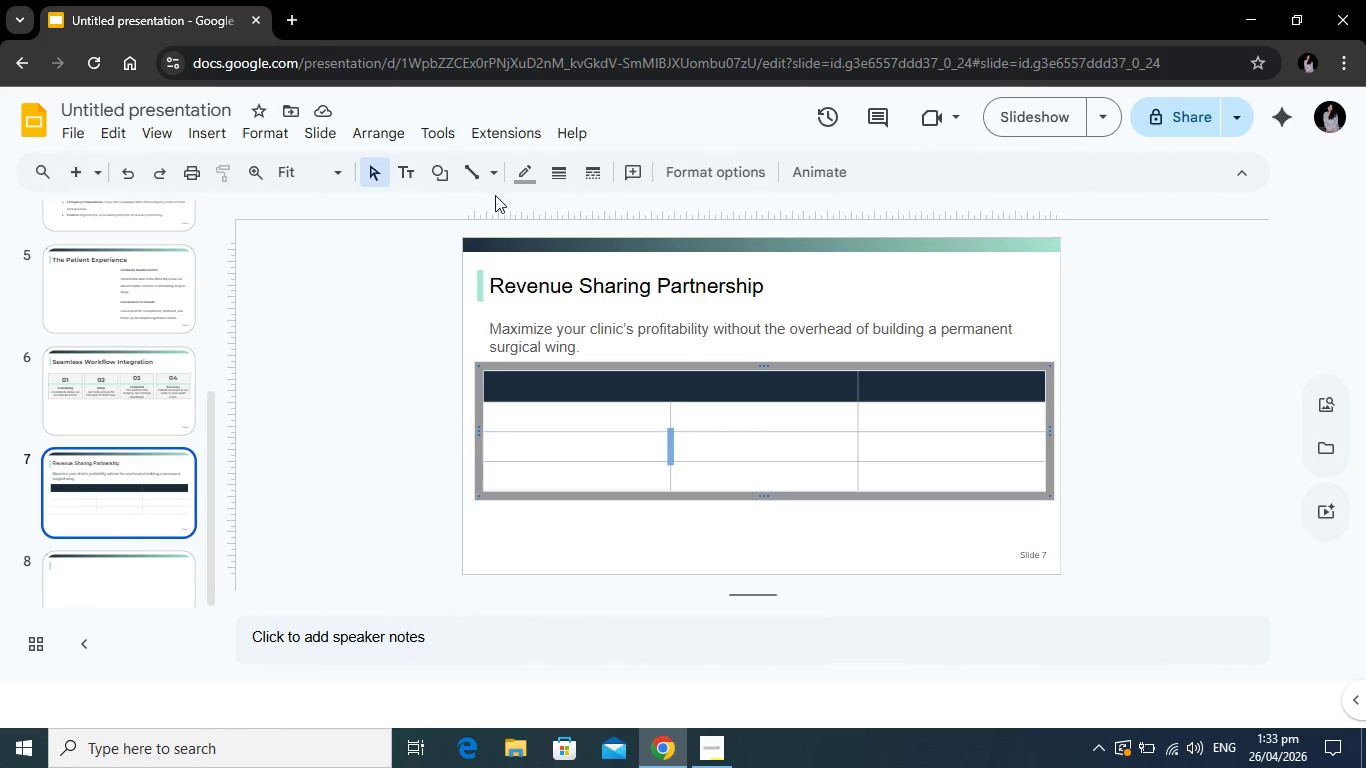 
left_click([527, 169])
 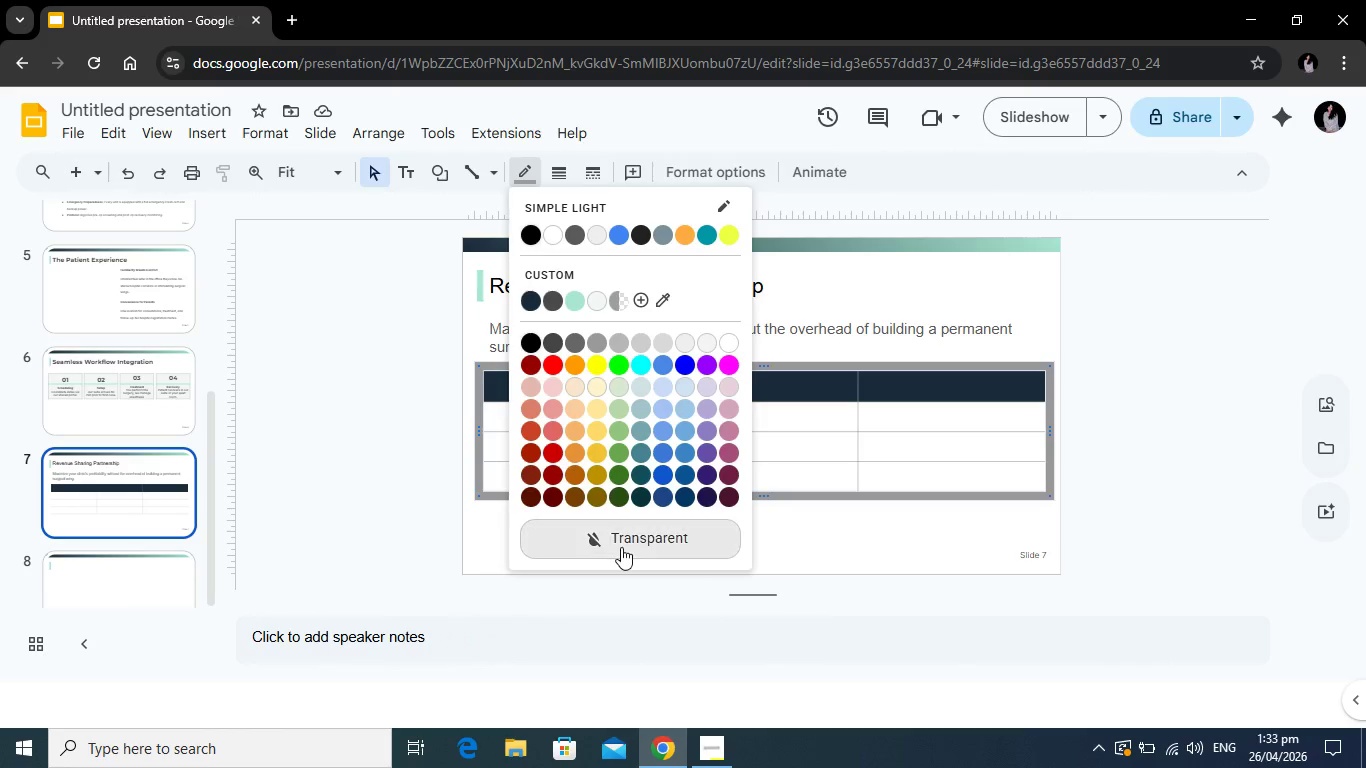 
left_click([621, 547])
 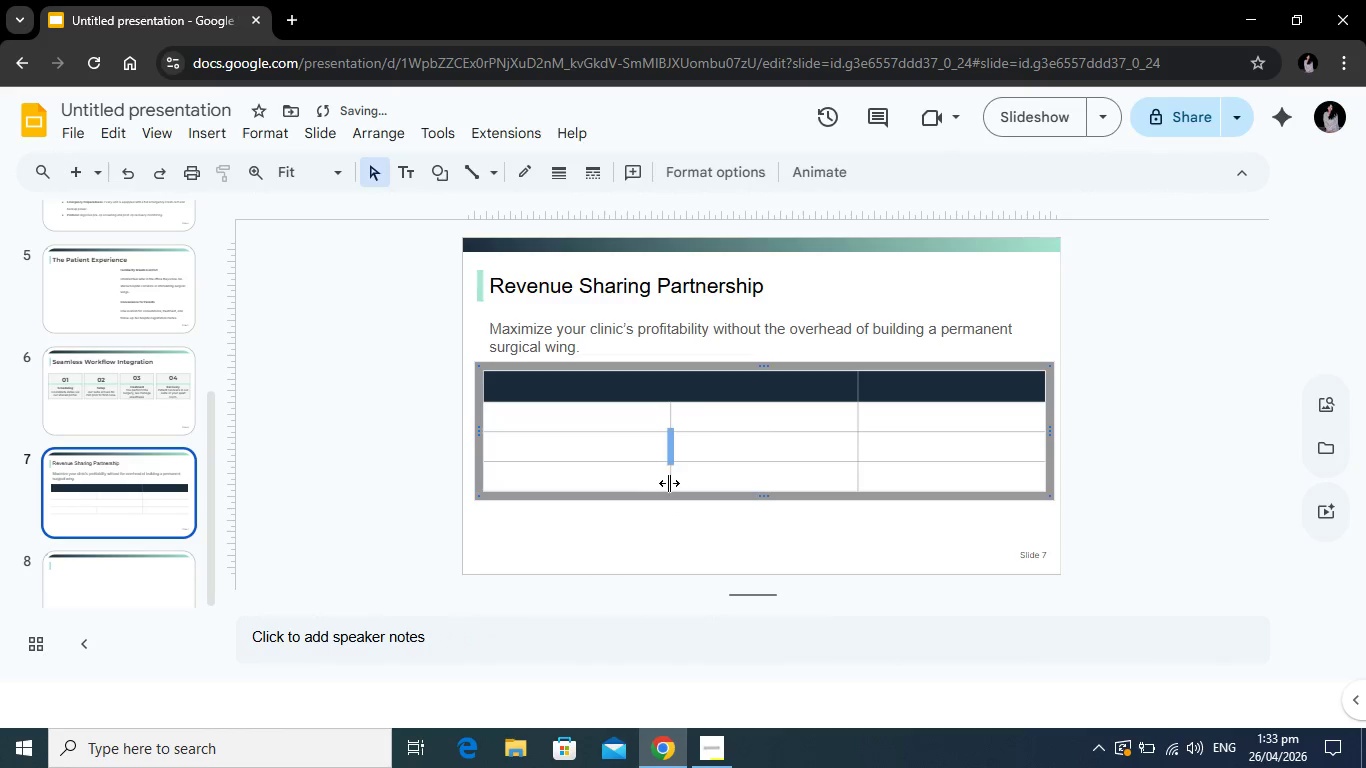 
left_click([669, 483])
 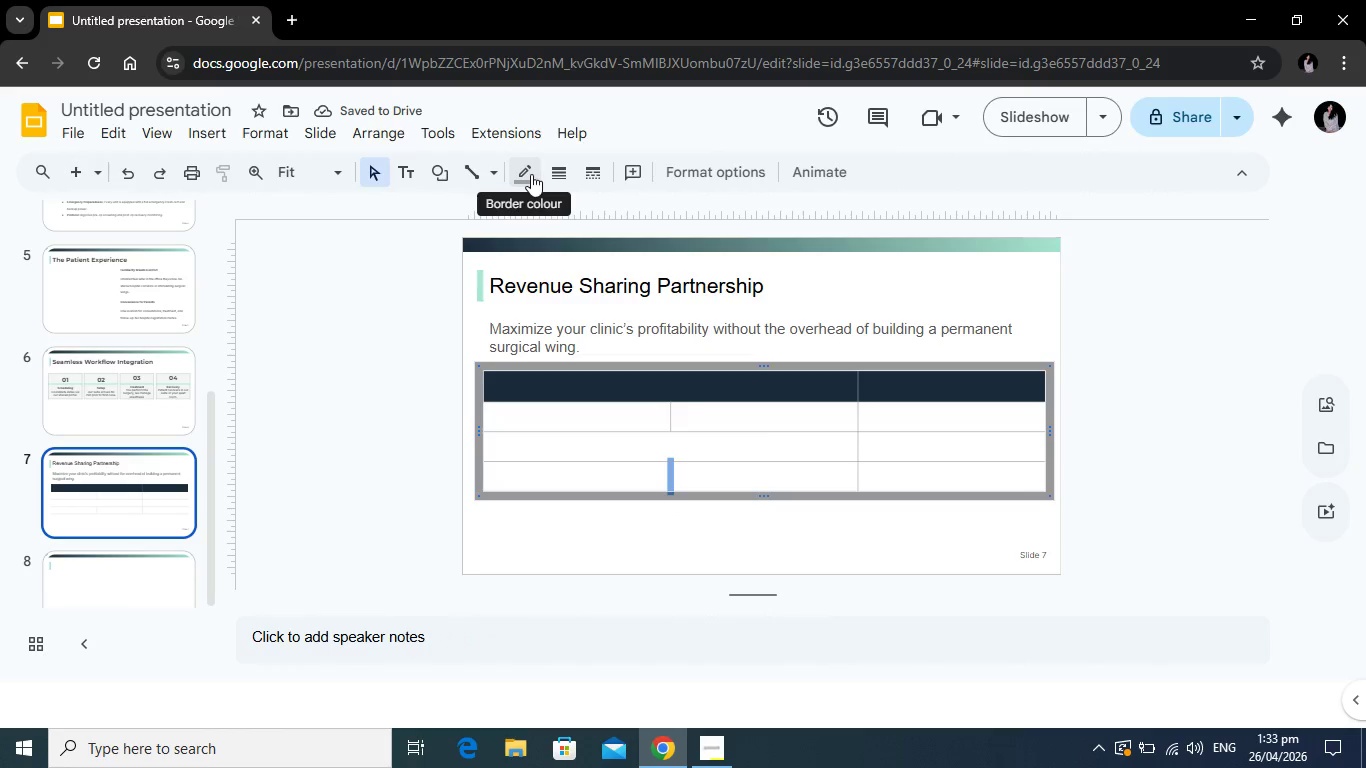 
left_click([531, 174])
 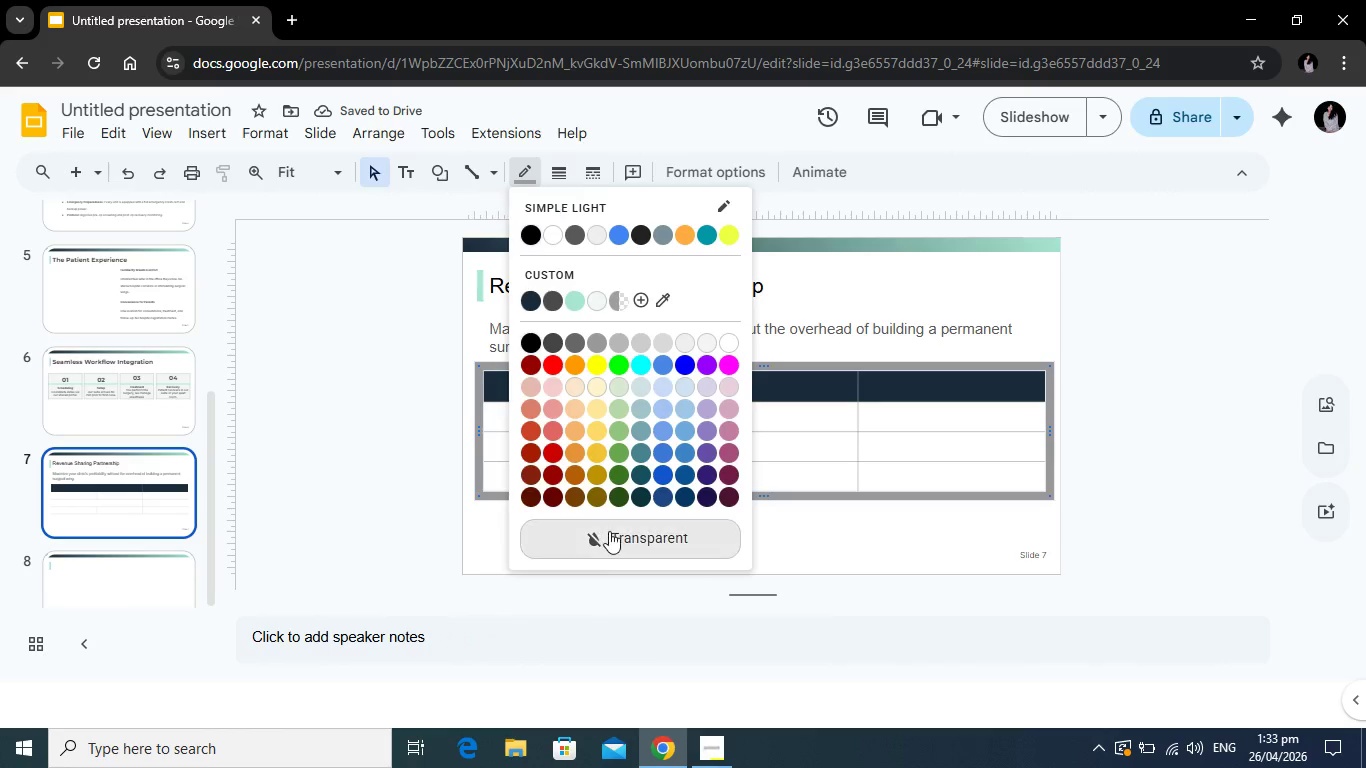 
left_click([609, 531])
 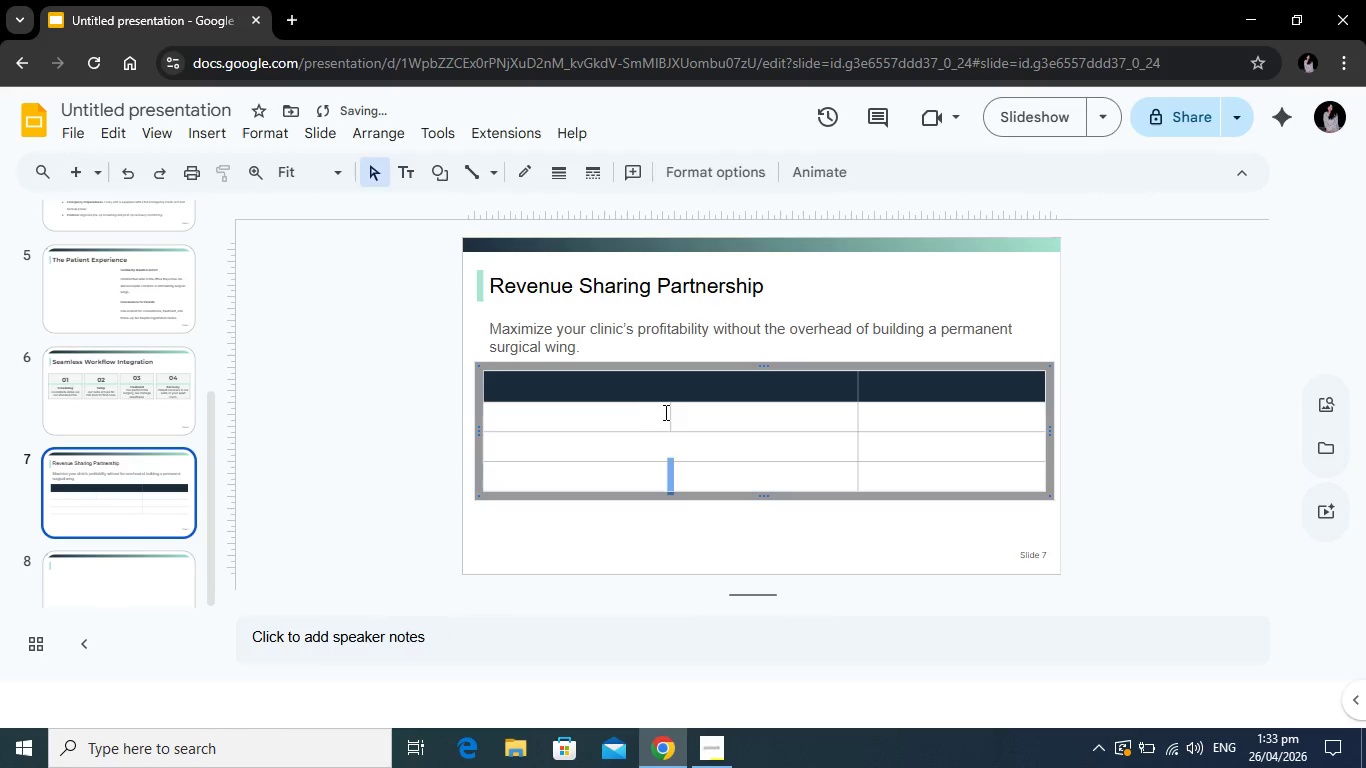 
left_click([669, 414])
 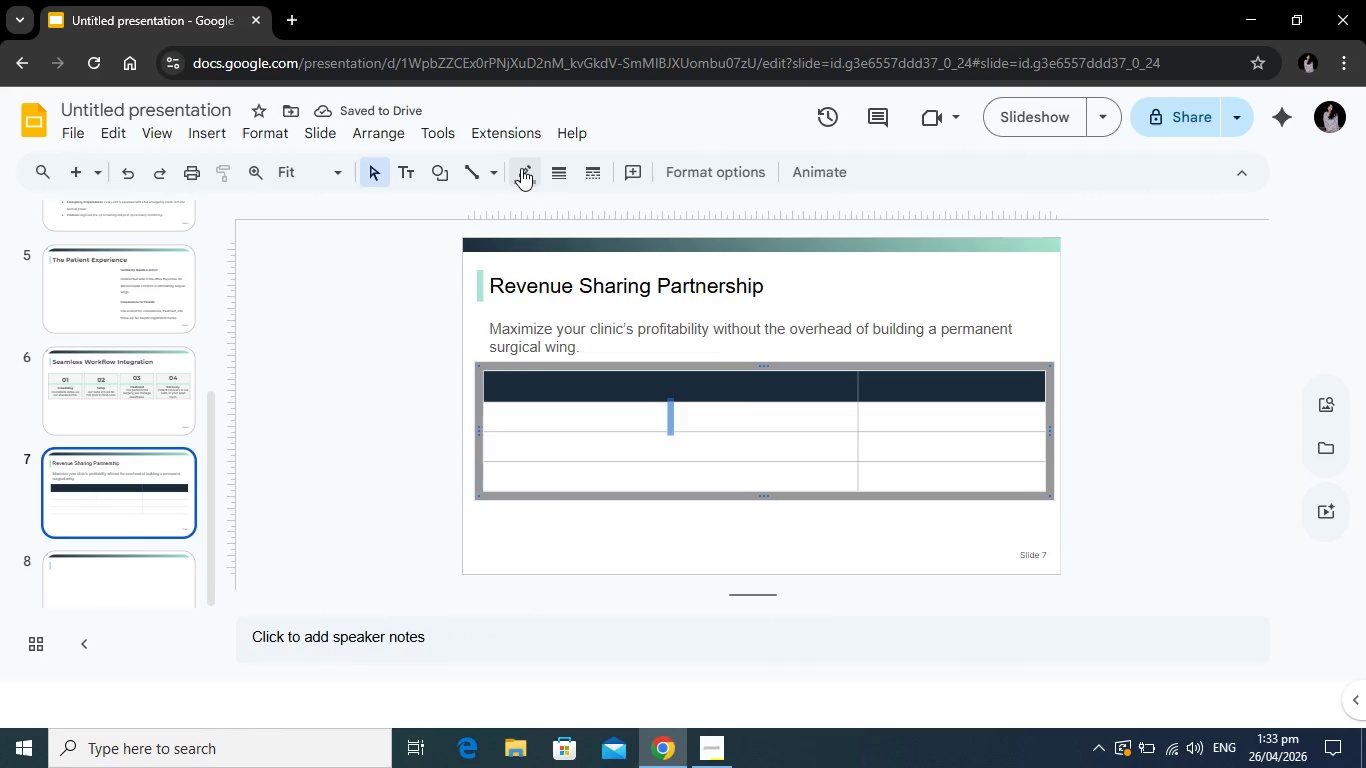 
left_click([522, 167])
 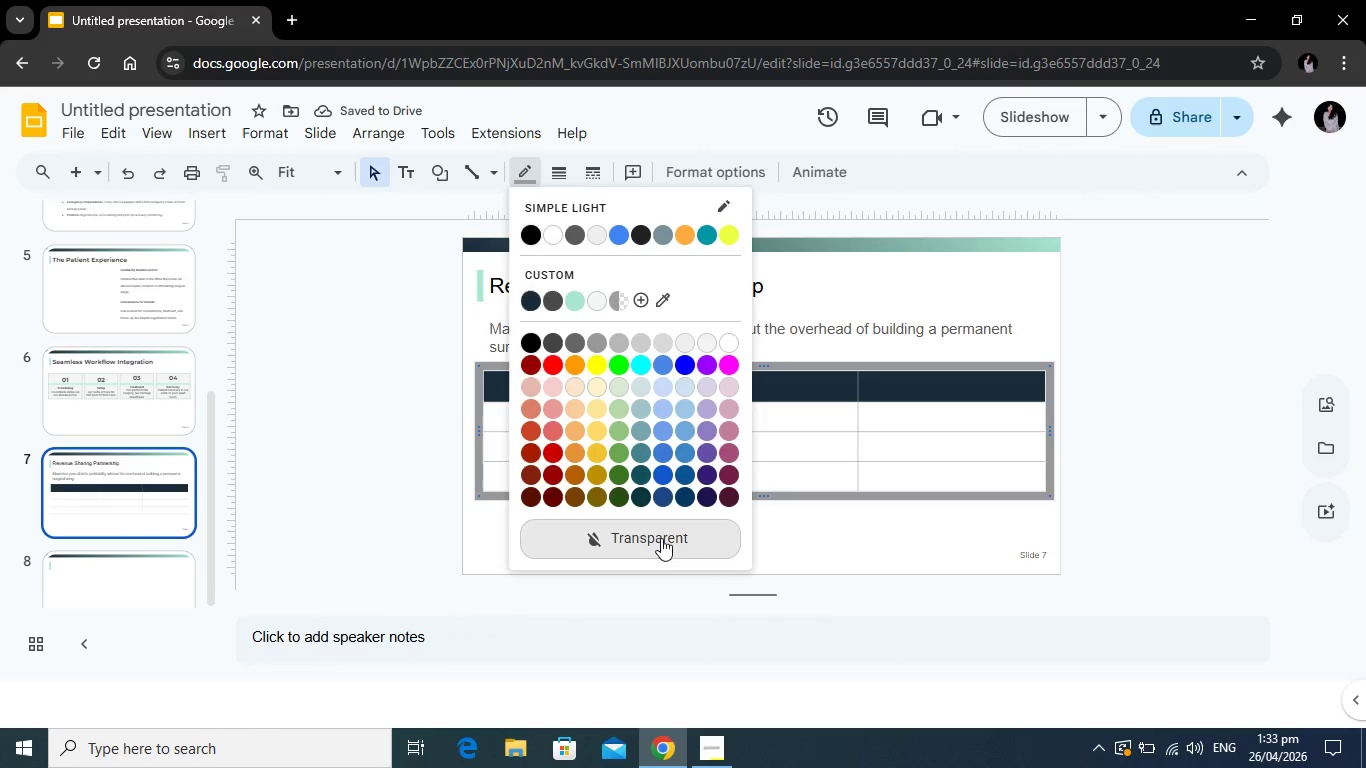 
left_click([661, 538])
 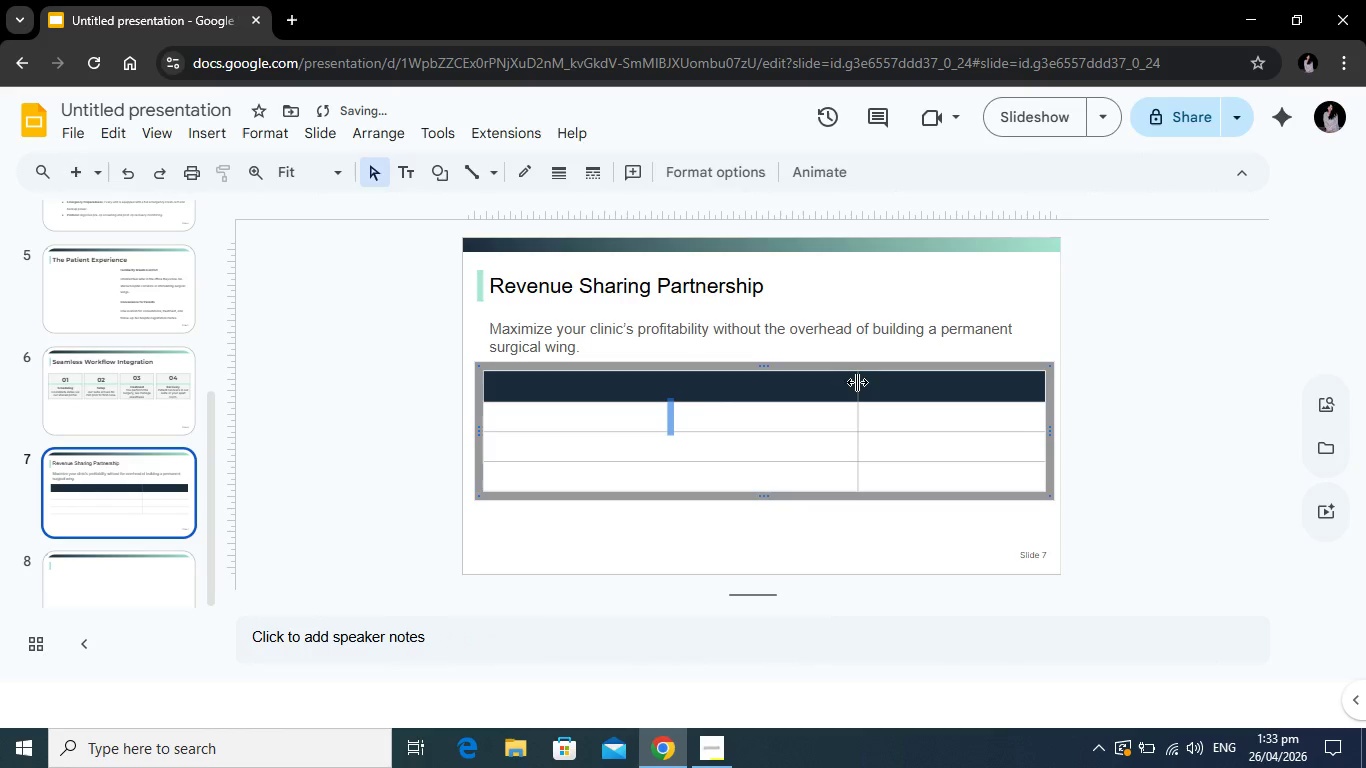 
left_click([857, 382])
 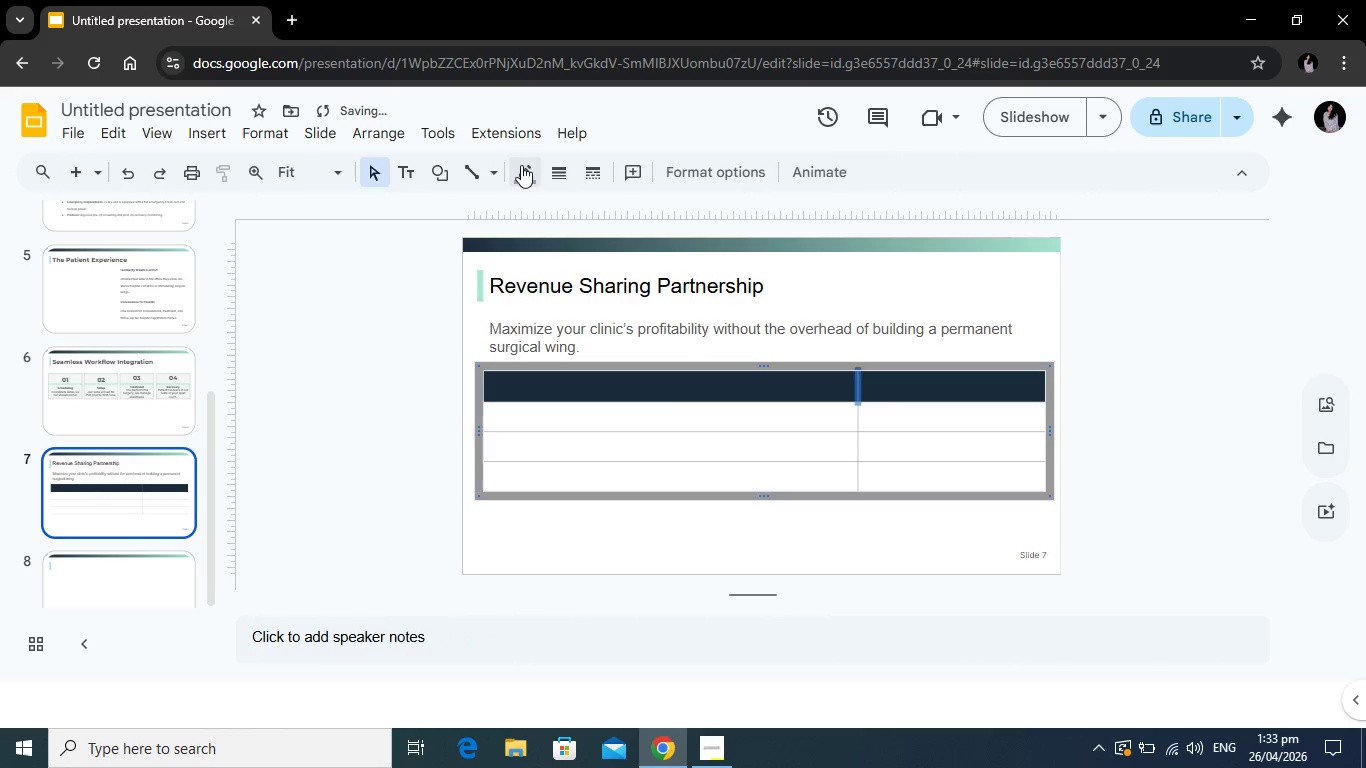 
left_click([523, 164])
 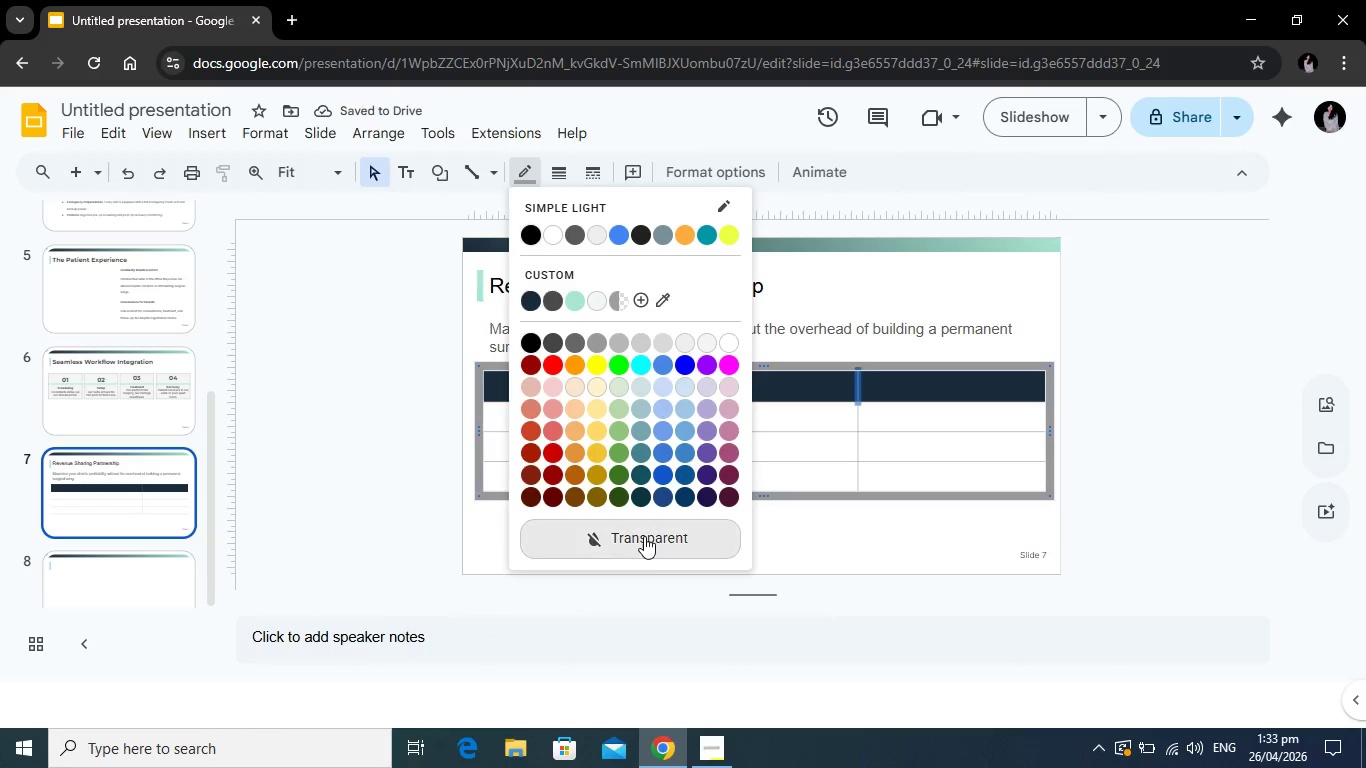 
left_click([644, 536])
 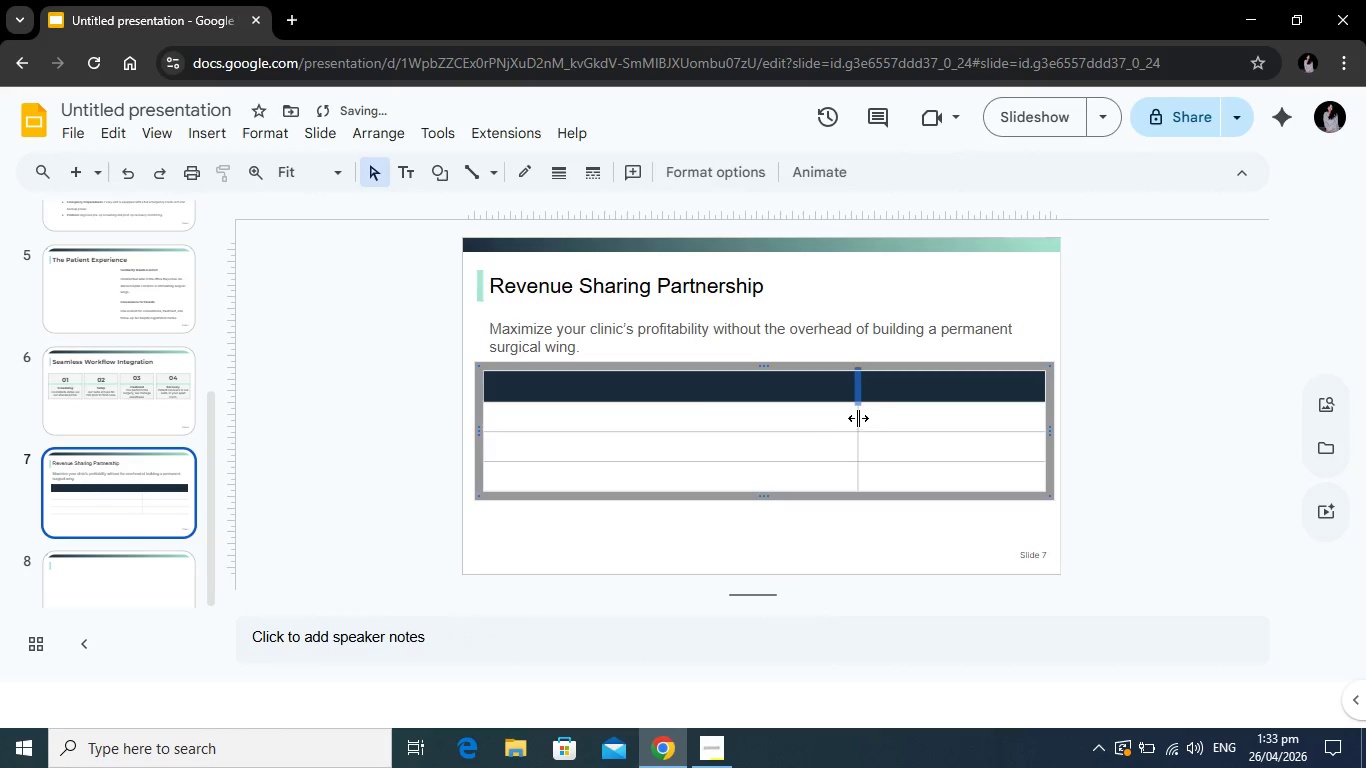 
left_click([858, 418])
 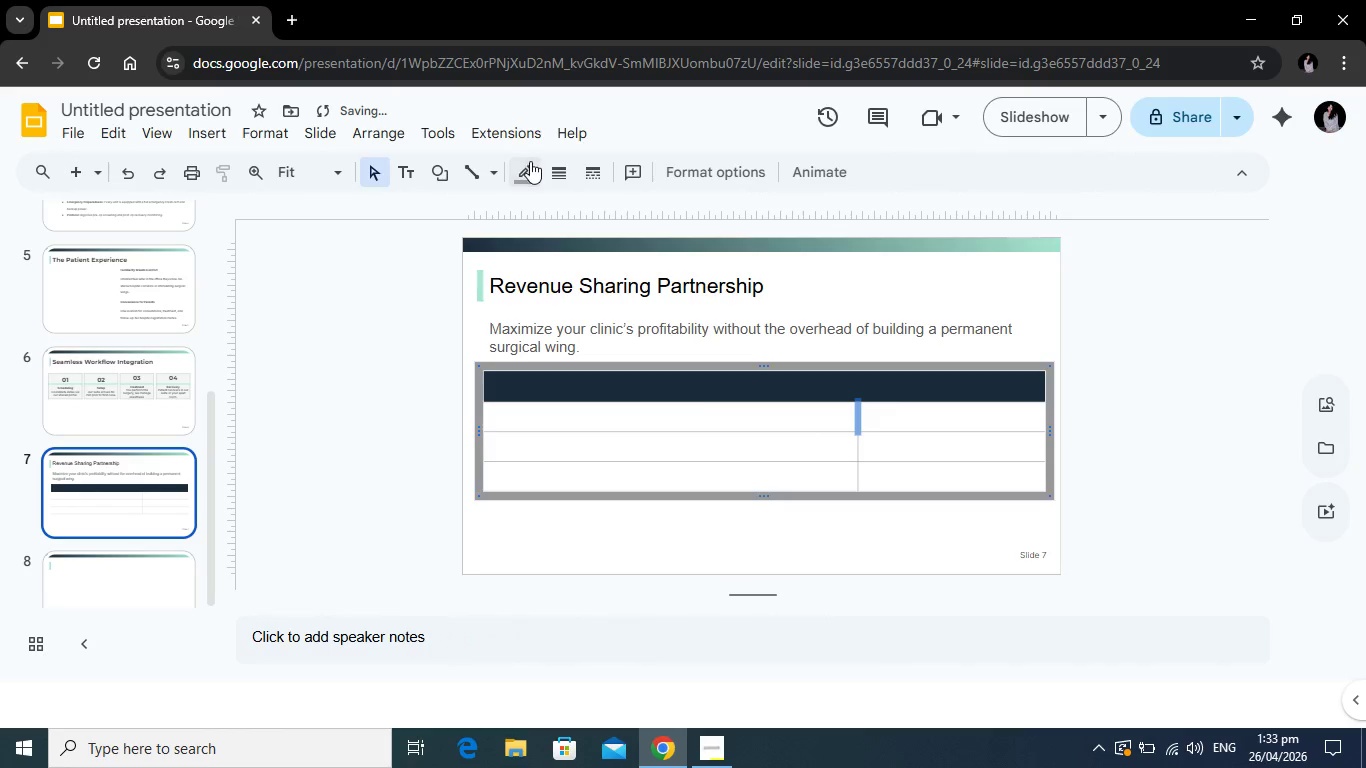 
left_click([530, 163])
 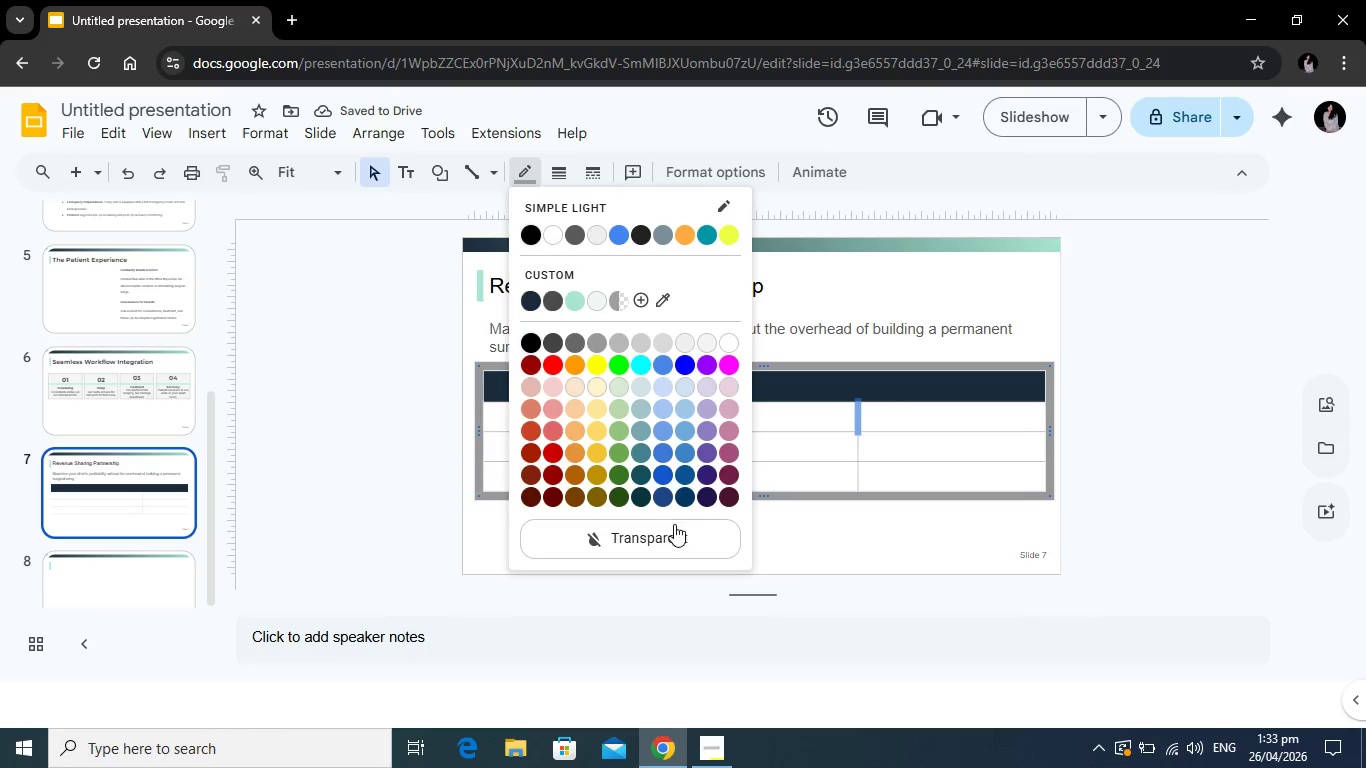 
left_click([670, 542])
 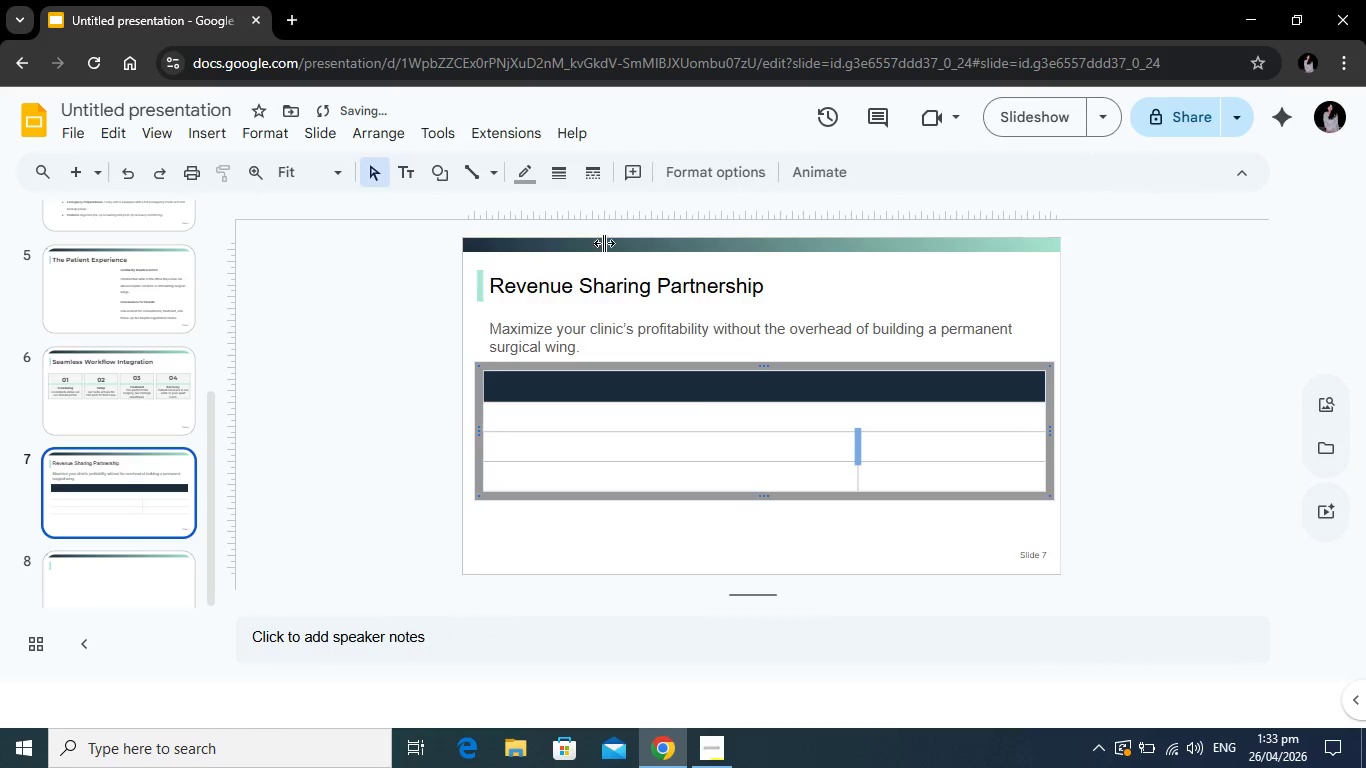 
left_click([519, 172])
 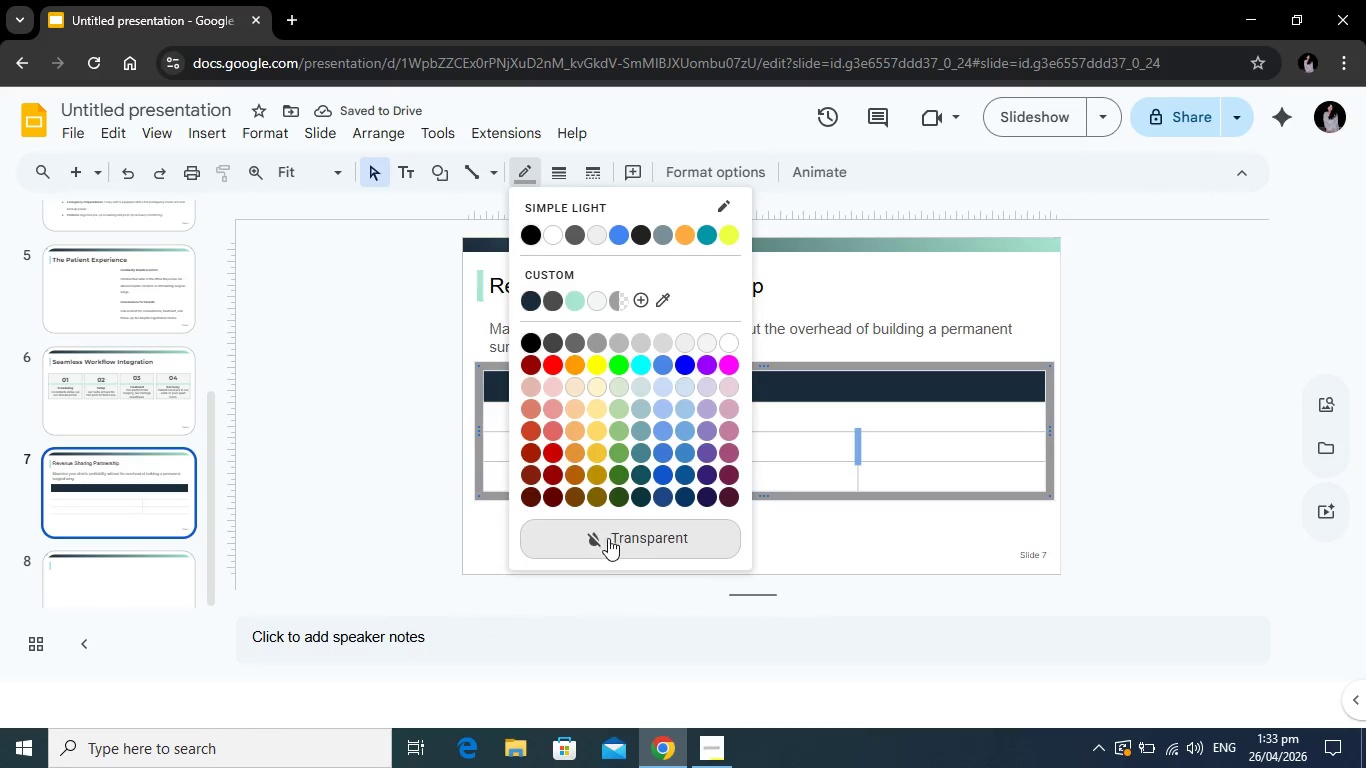 
left_click([608, 538])
 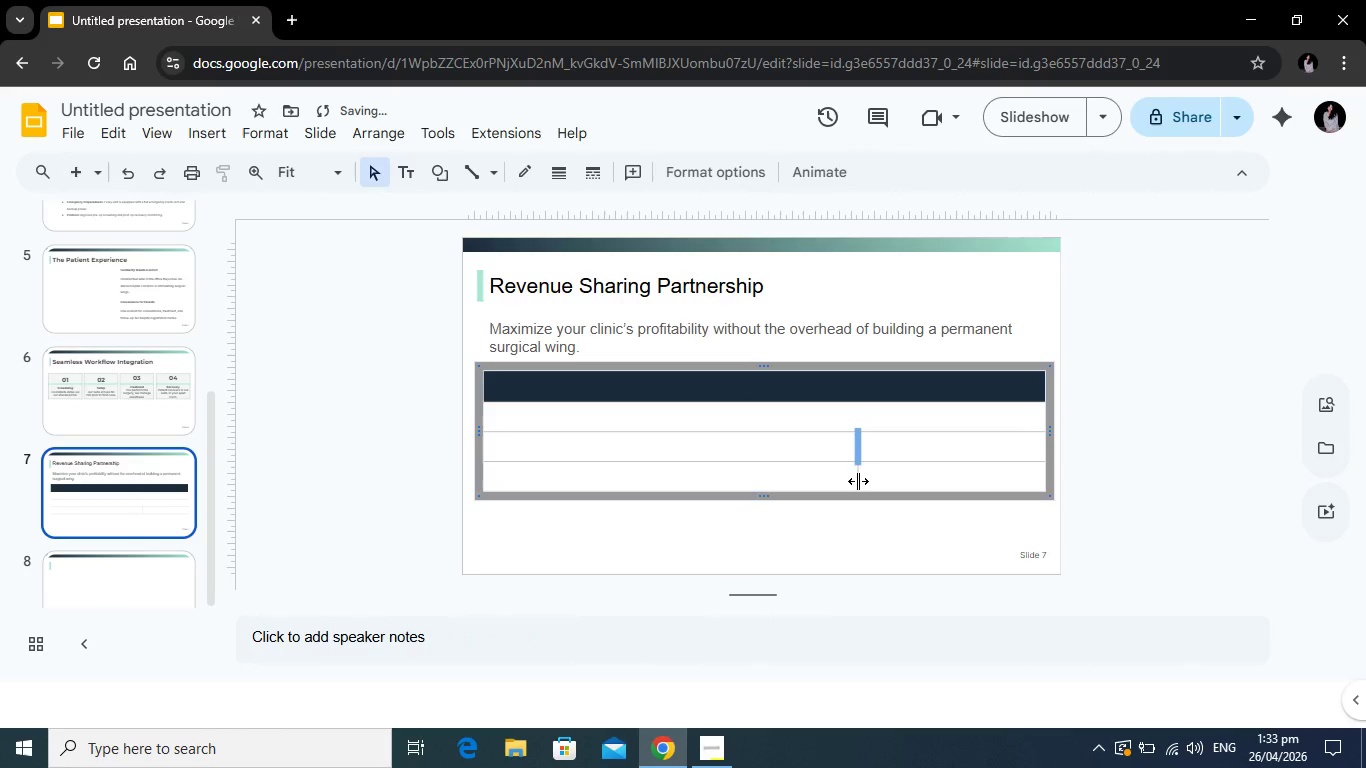 
left_click([858, 481])
 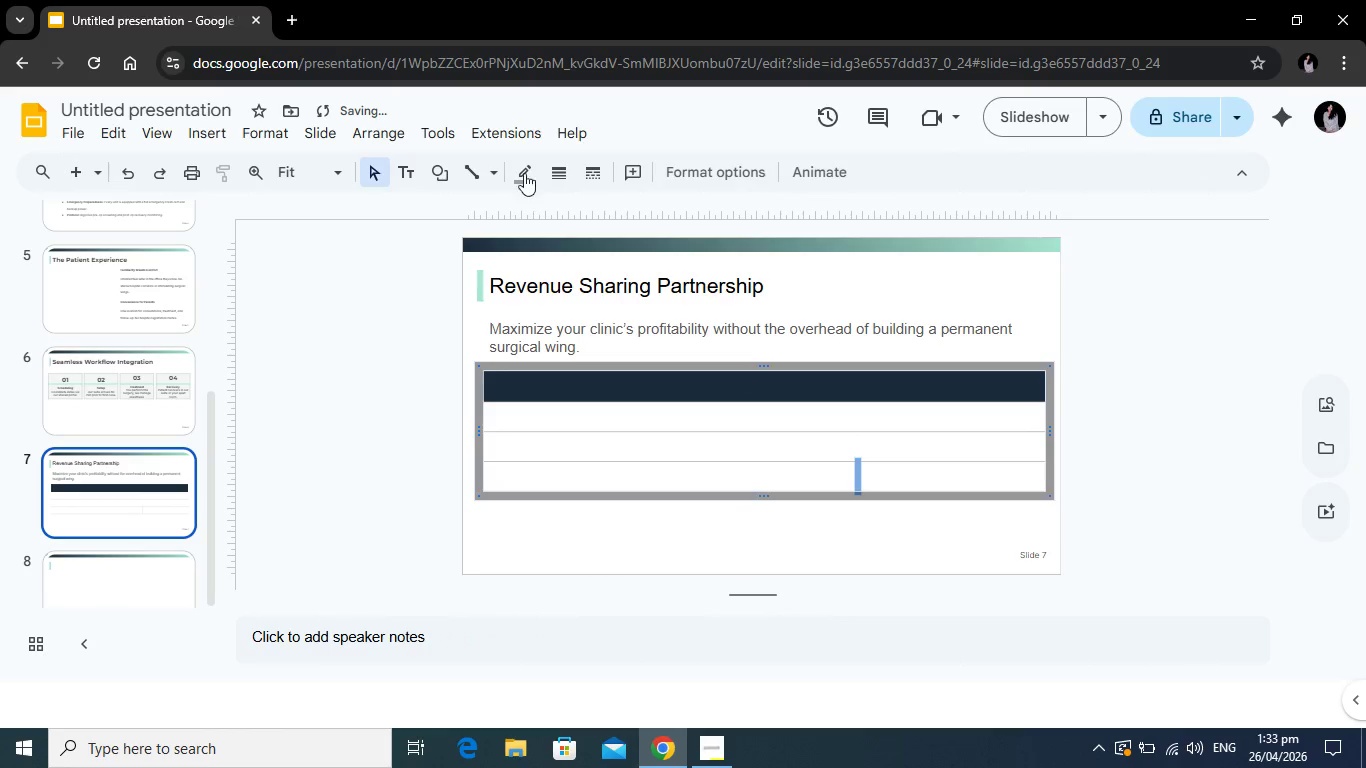 
left_click([523, 171])
 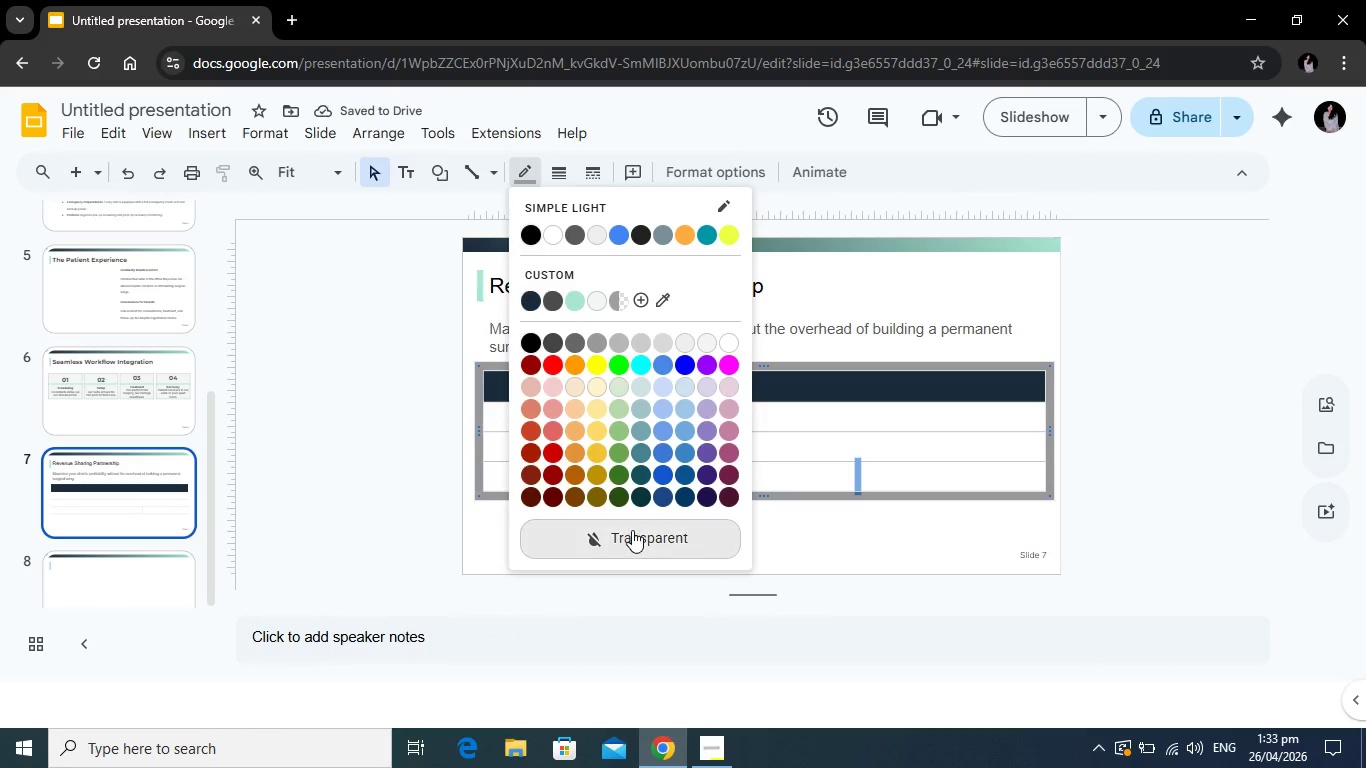 
left_click([632, 530])
 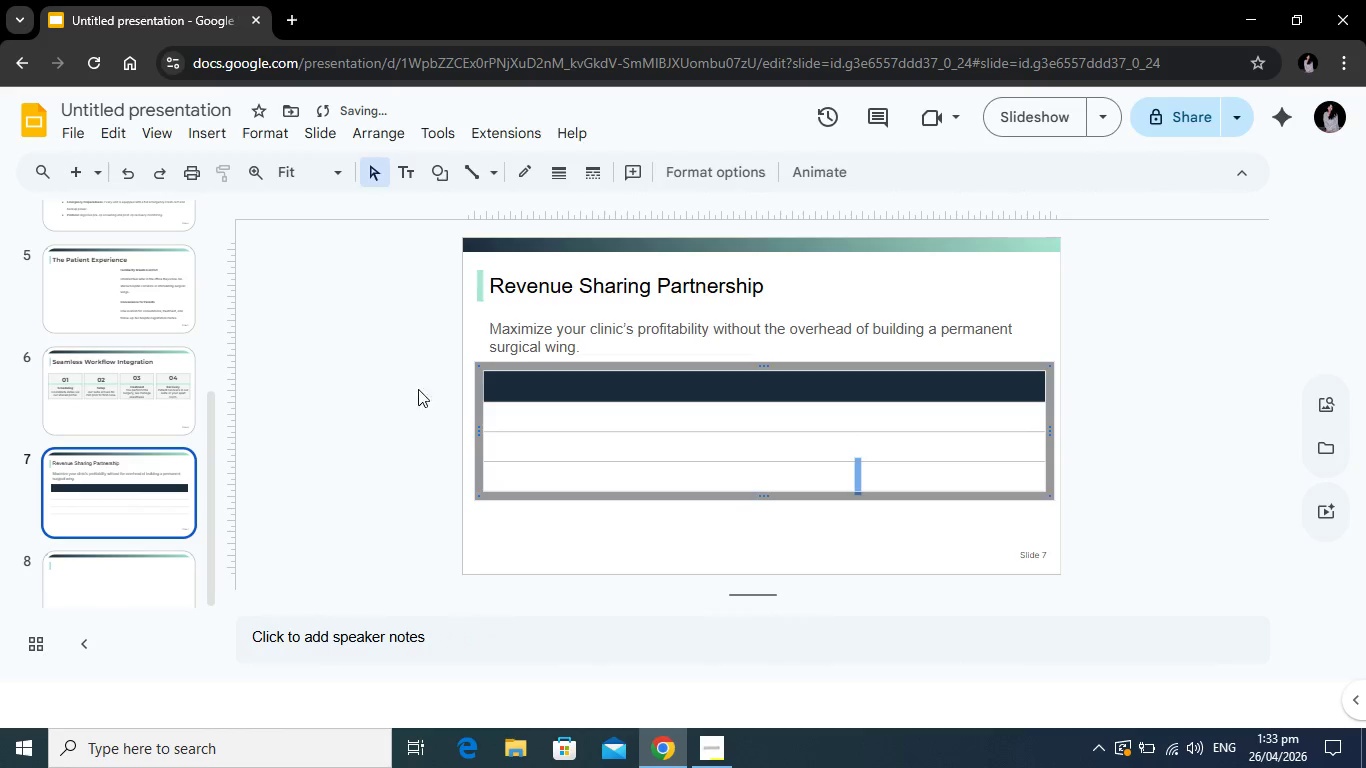 
left_click([565, 391])
 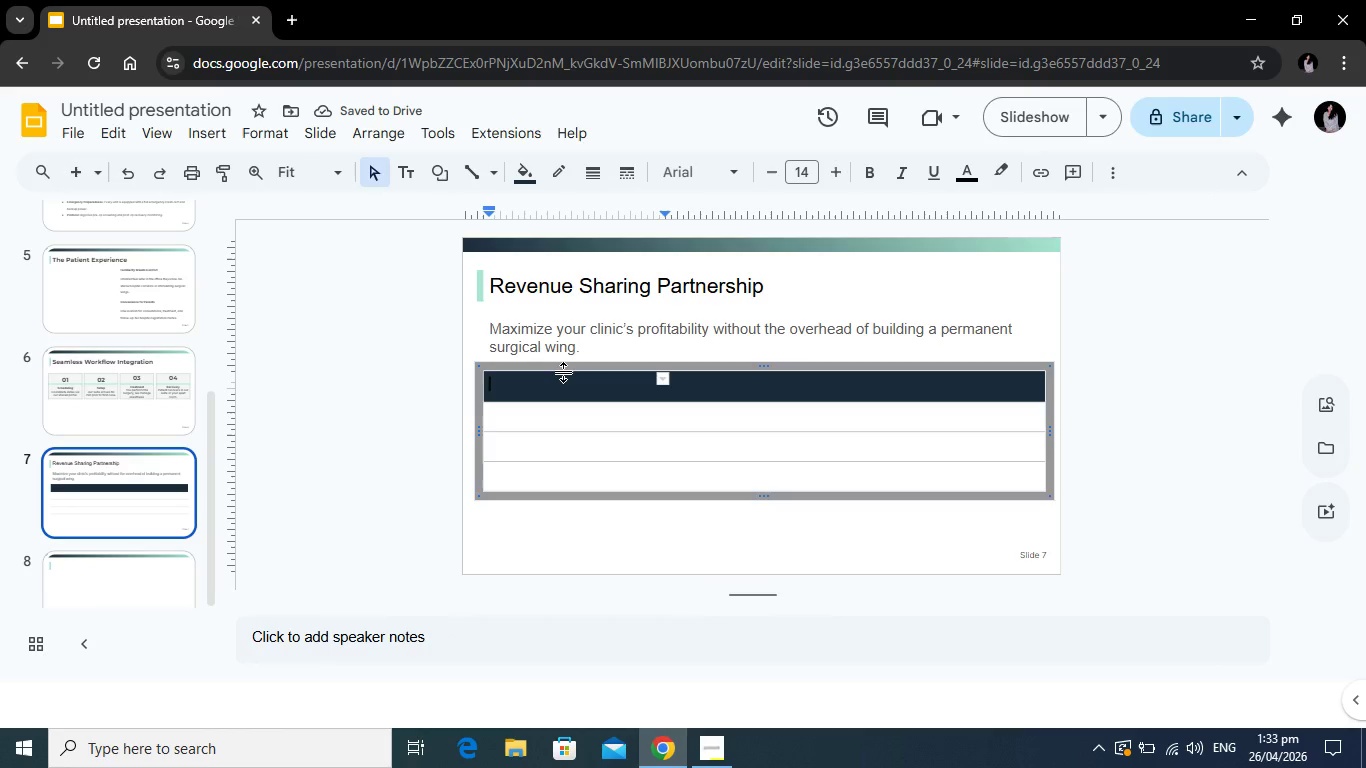 
left_click([564, 372])
 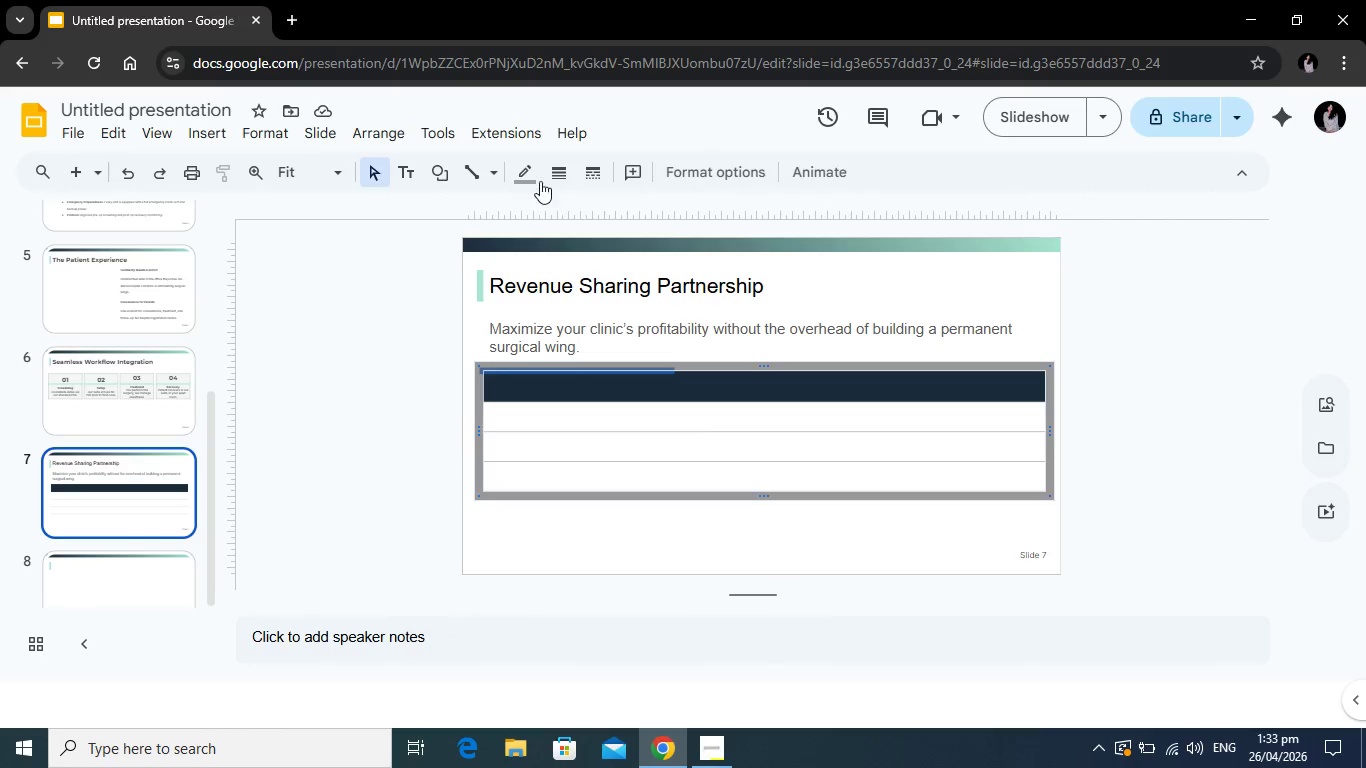 
left_click([535, 173])
 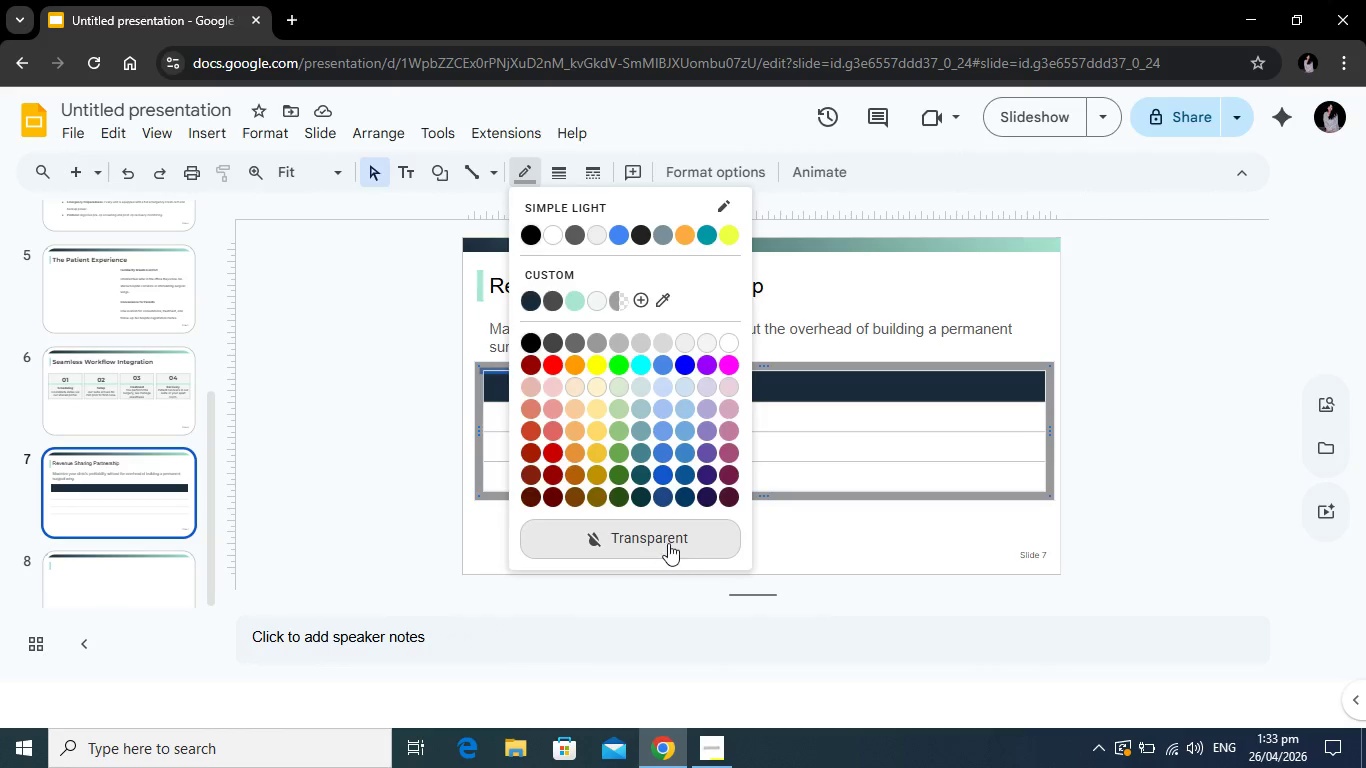 
left_click([668, 543])
 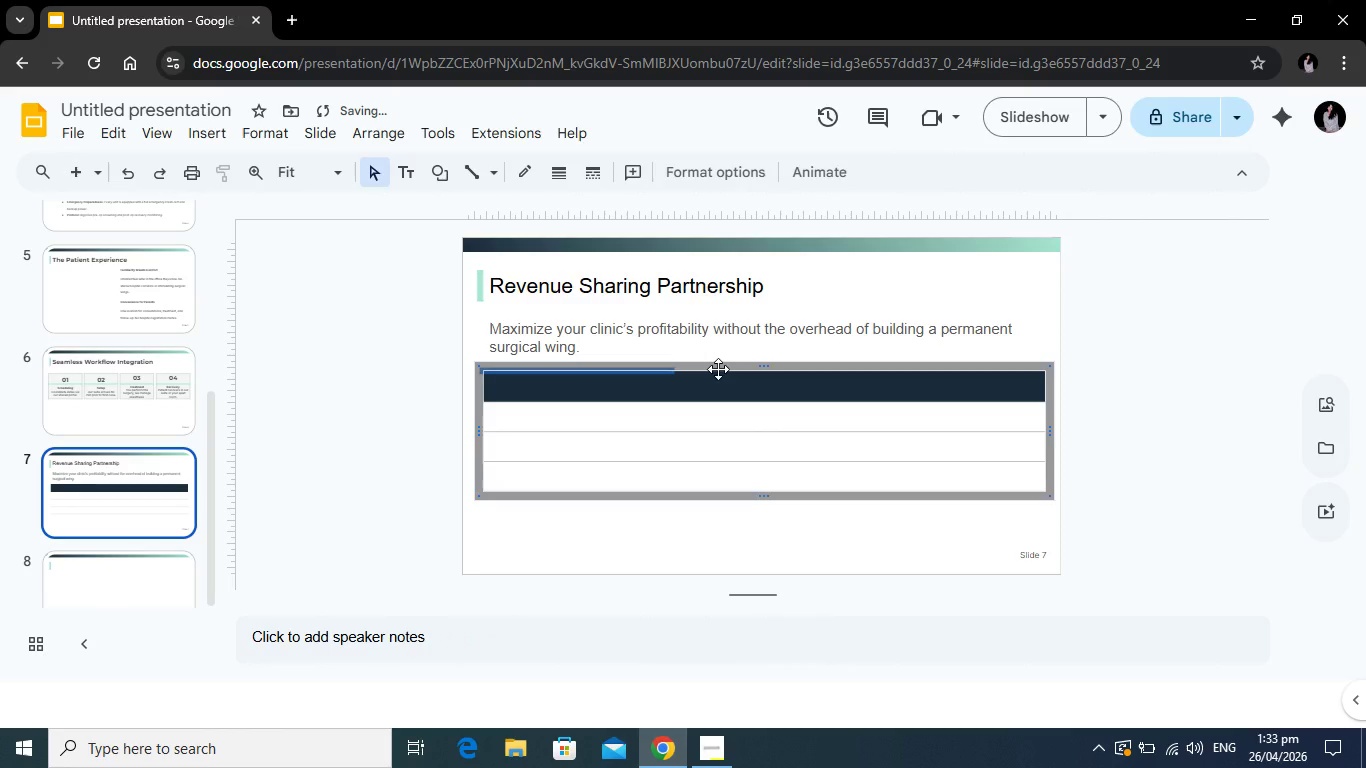 
left_click([718, 369])
 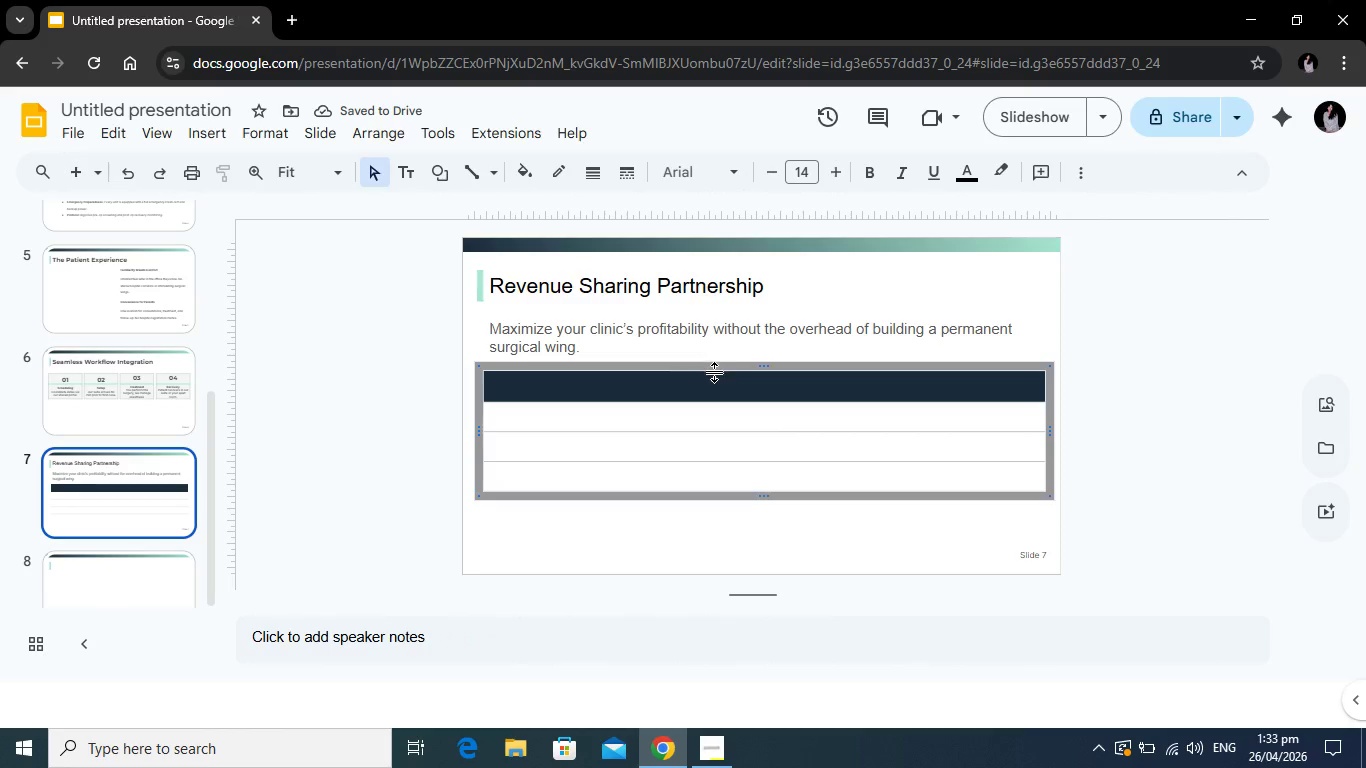 
left_click([715, 372])
 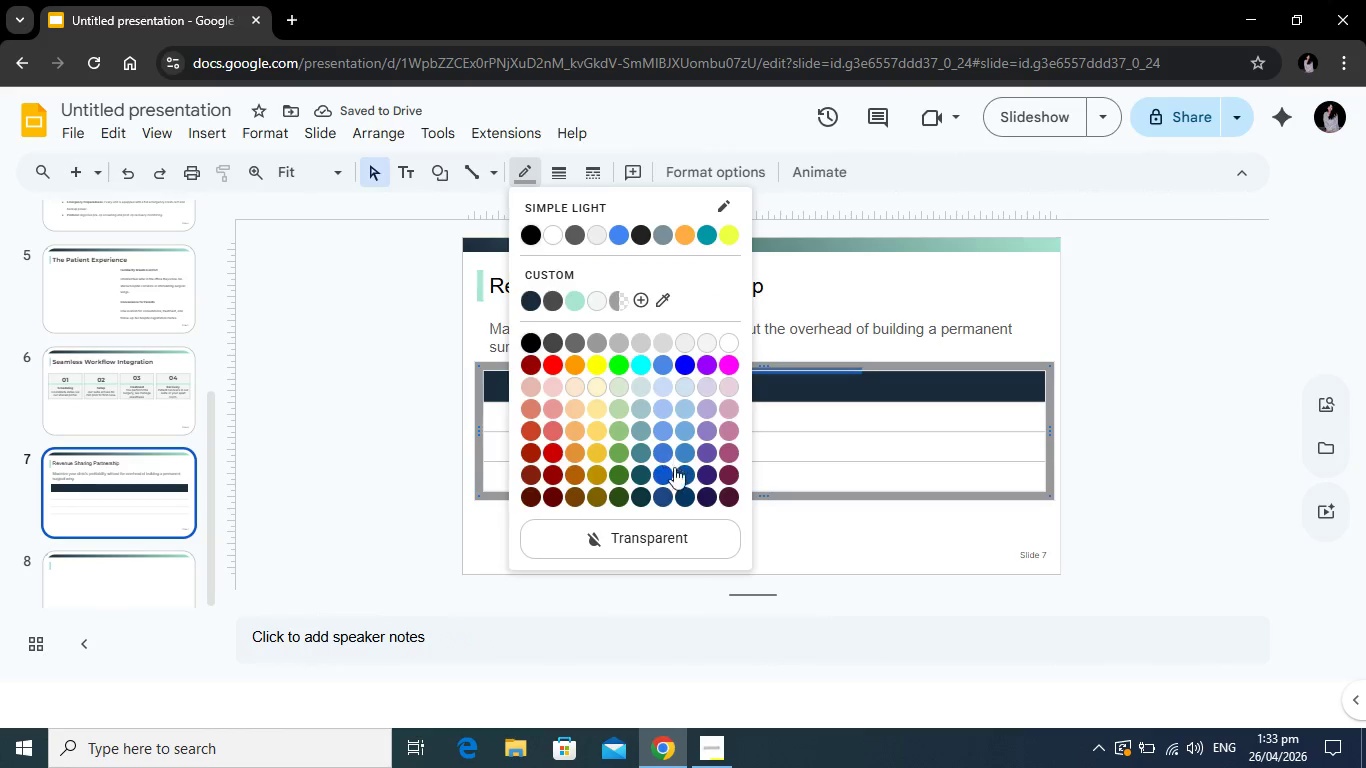 
left_click([683, 548])
 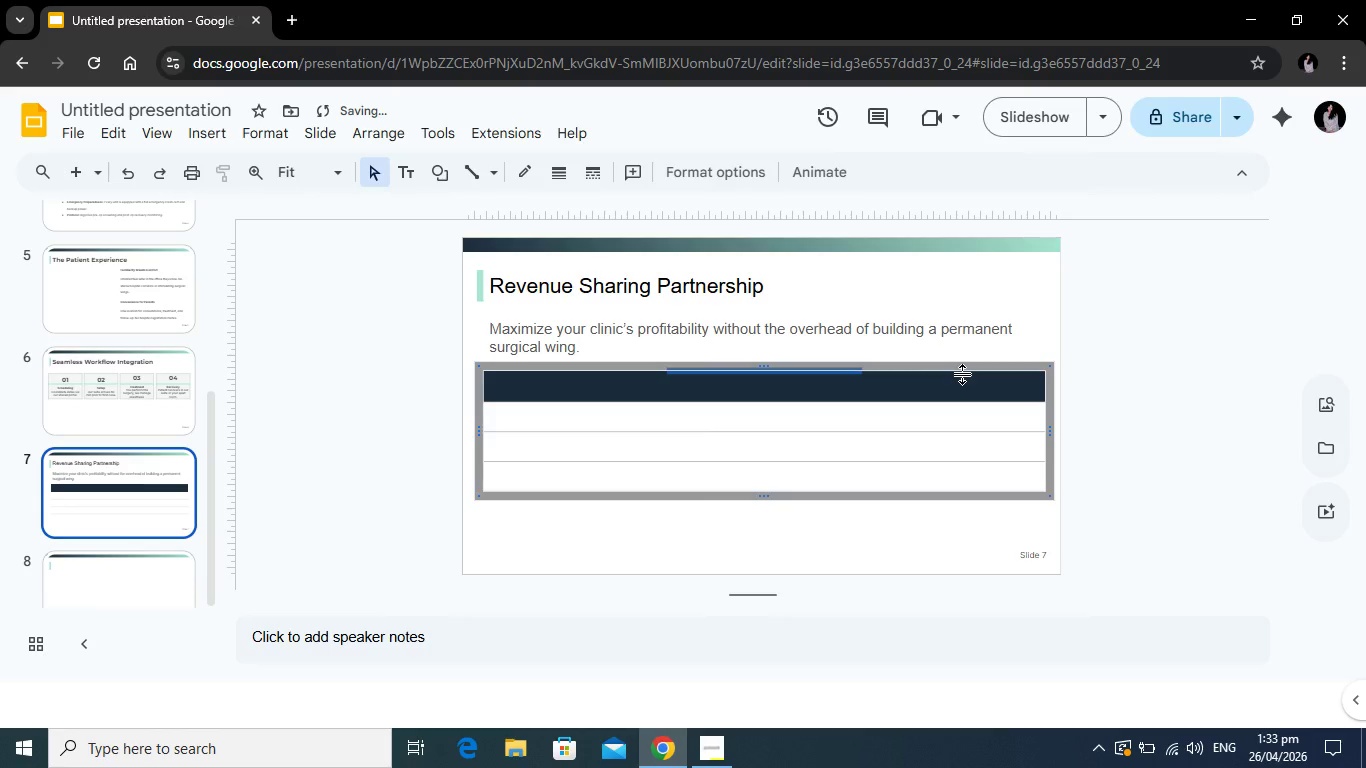 
left_click([963, 374])
 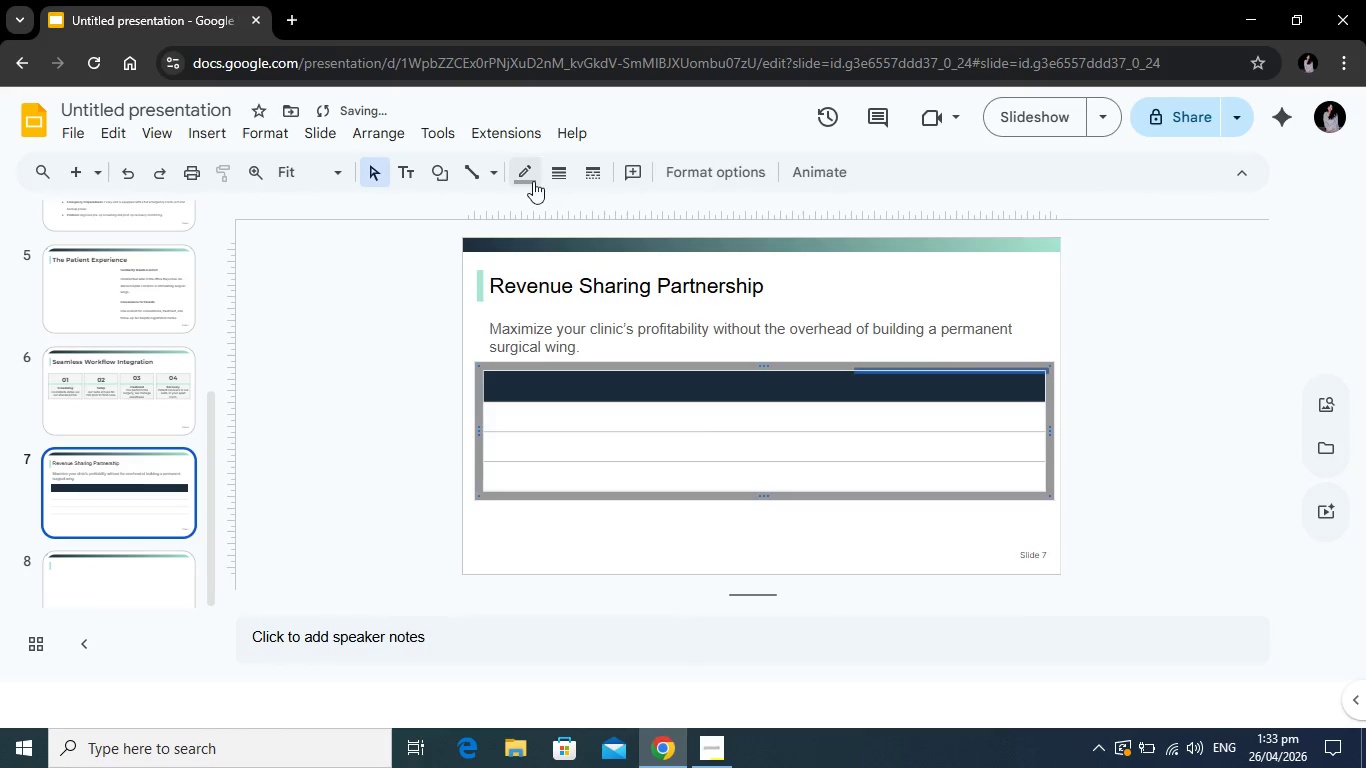 
left_click([533, 181])
 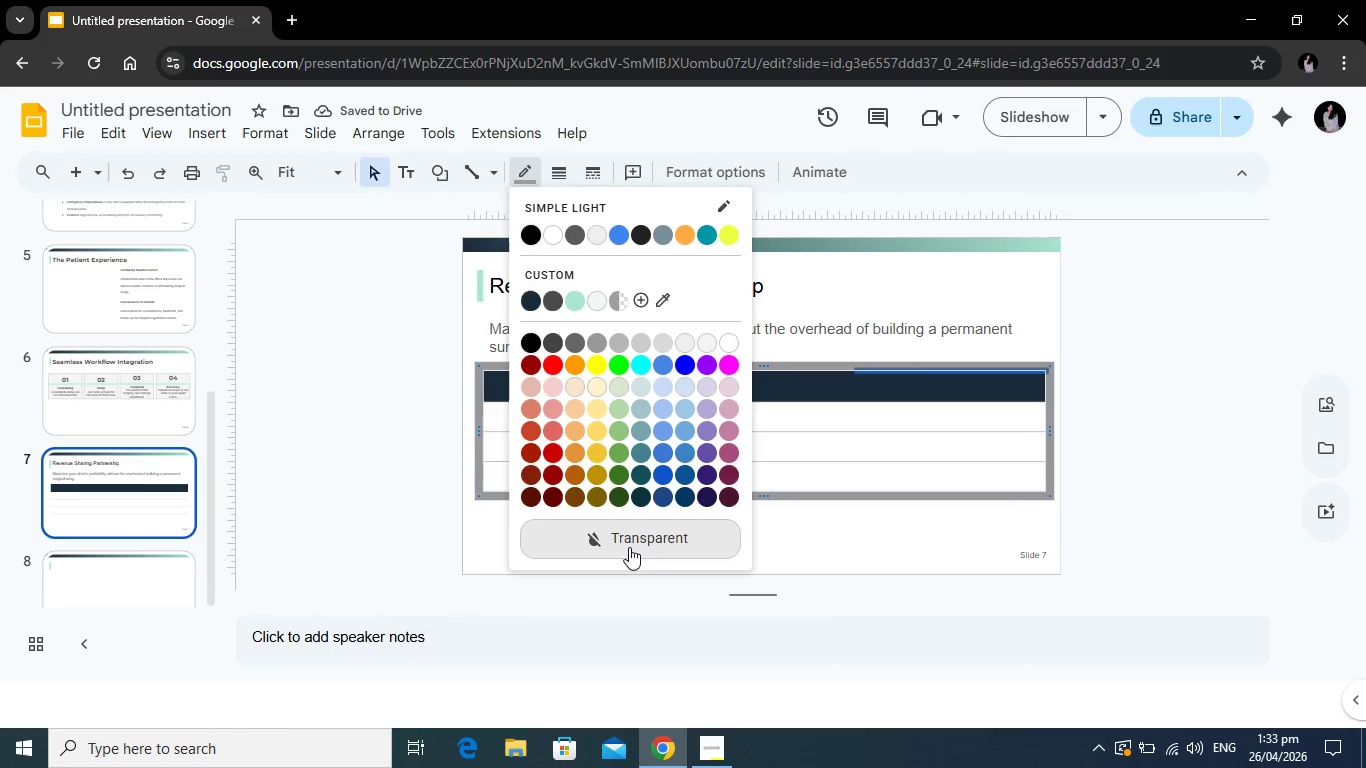 
left_click([629, 547])
 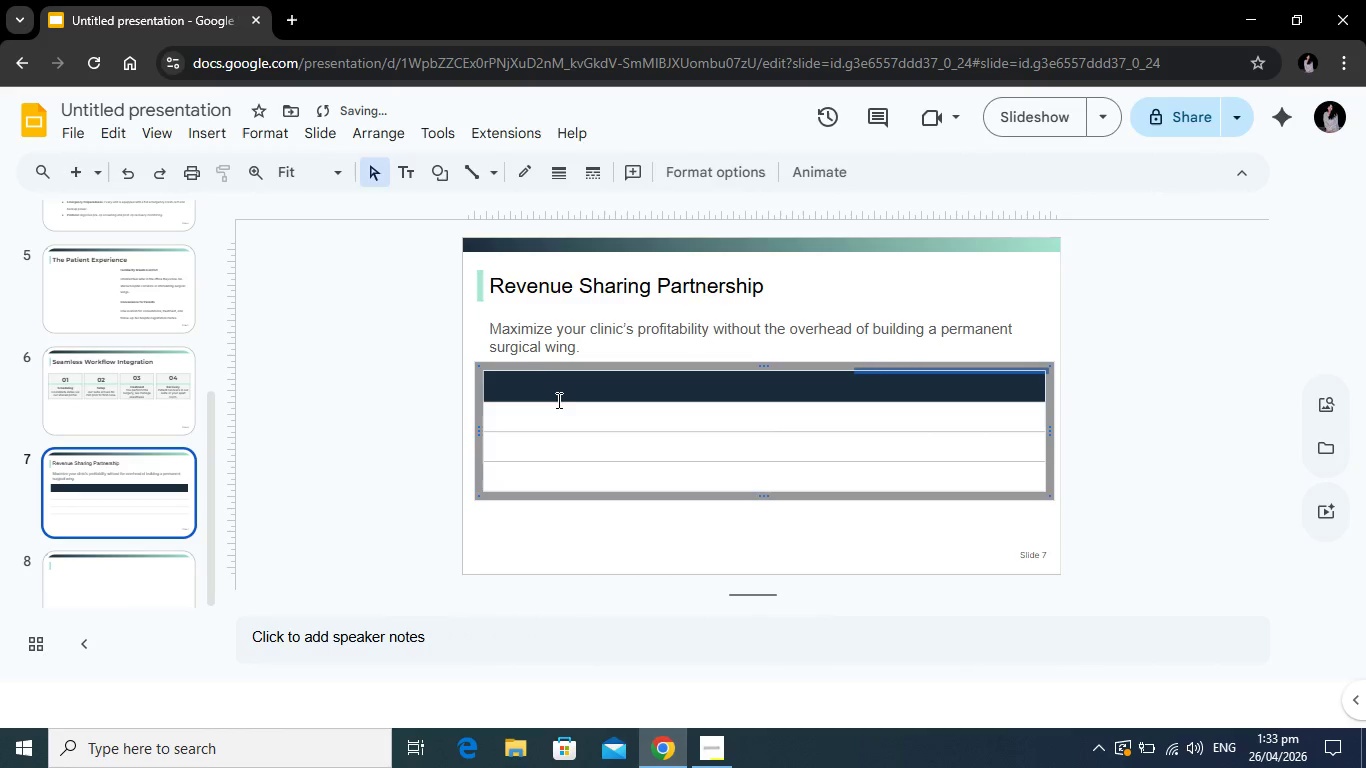 
left_click([557, 402])
 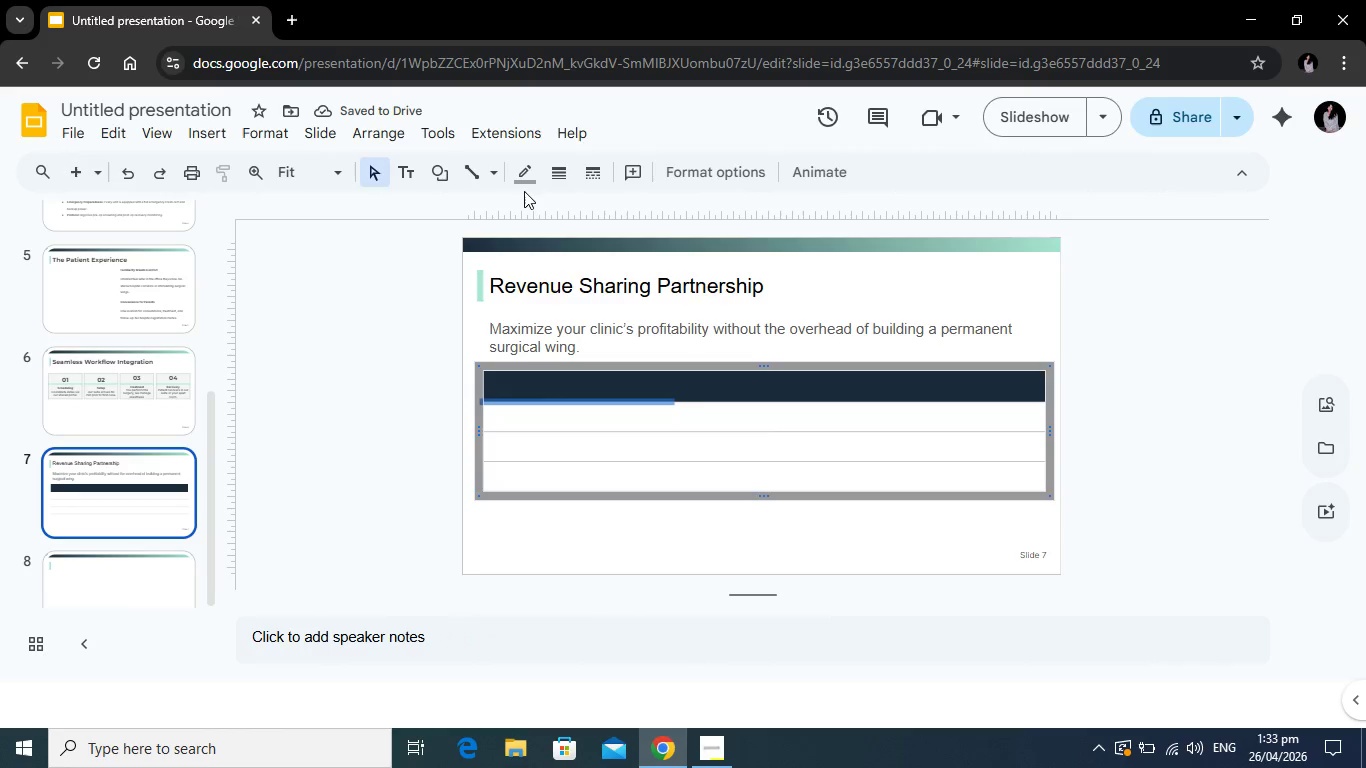 
left_click([528, 179])
 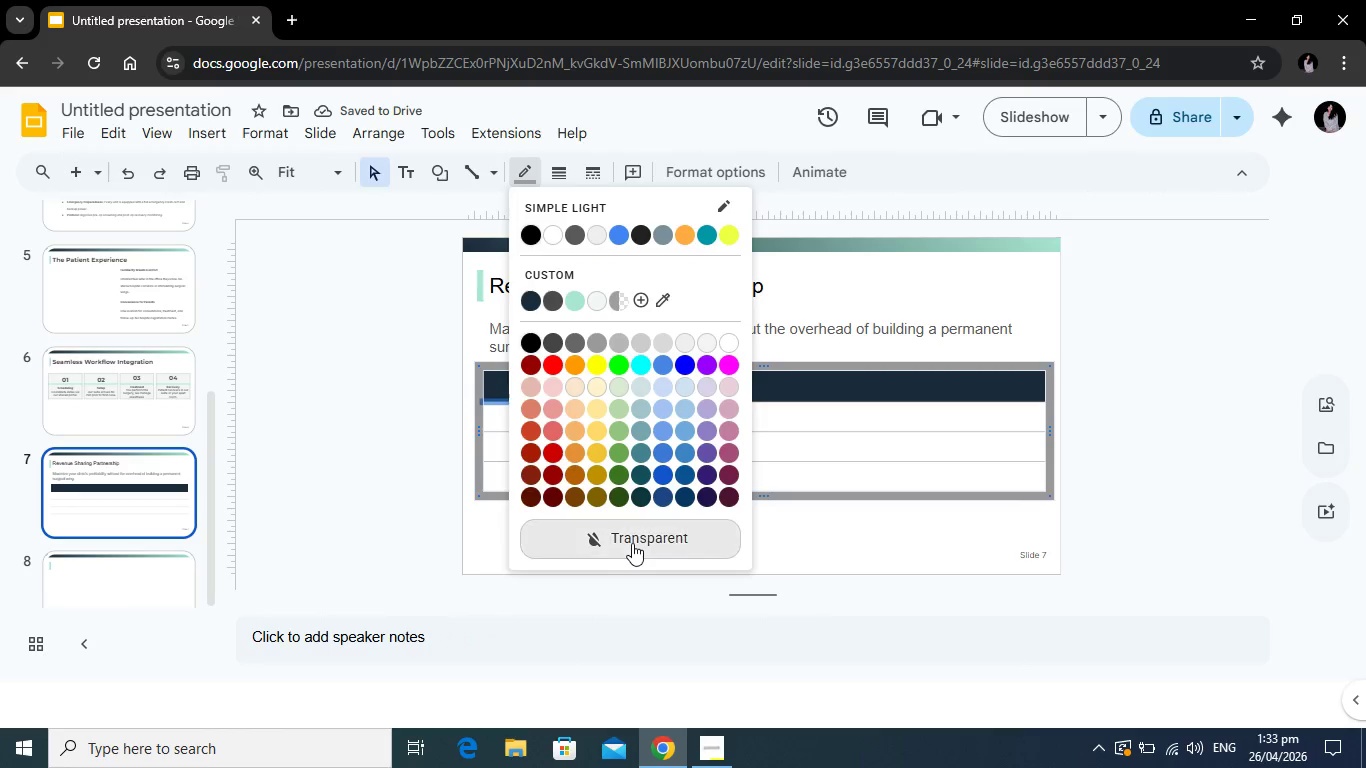 
left_click([633, 543])
 